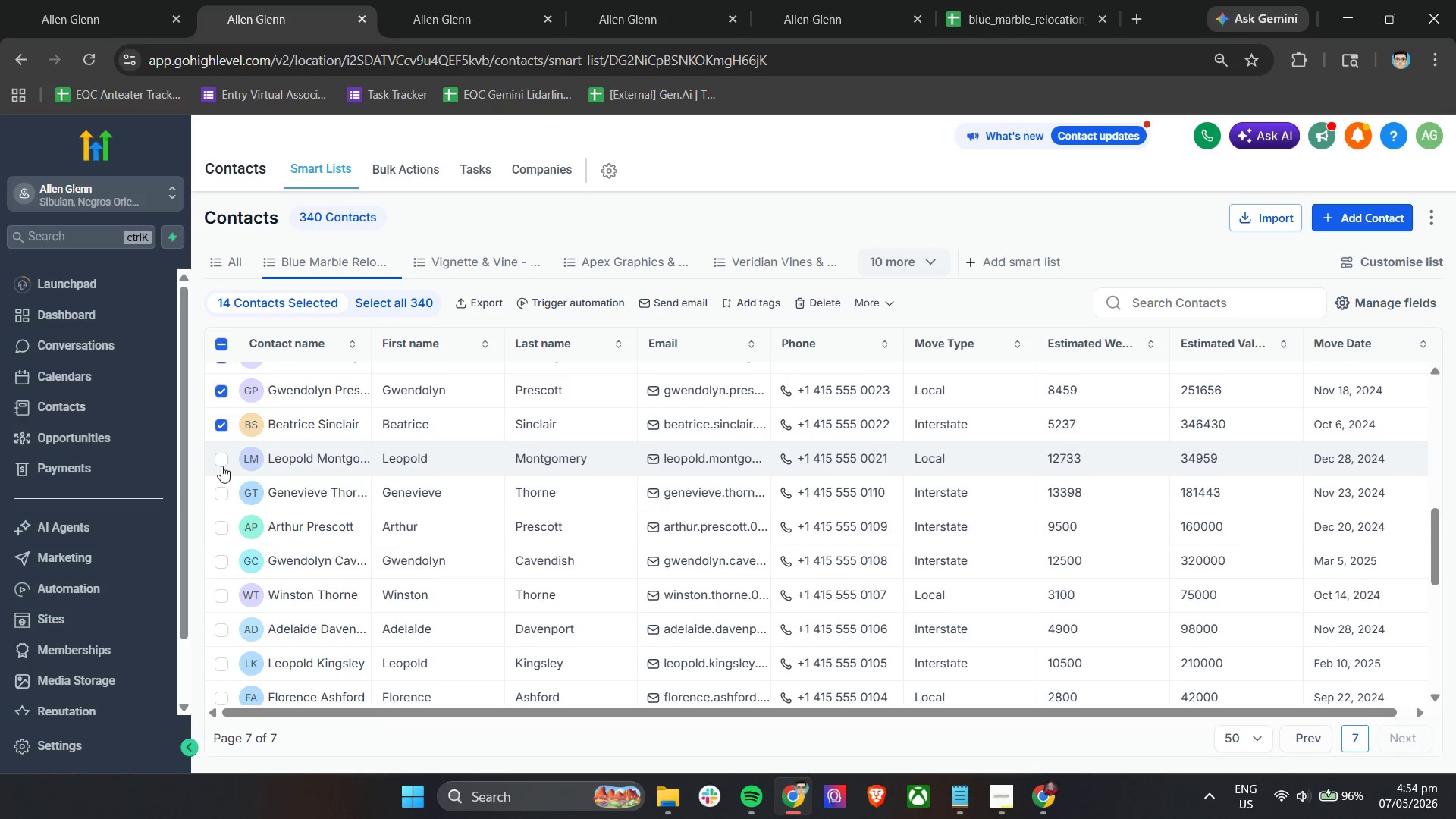 
double_click([218, 492])
 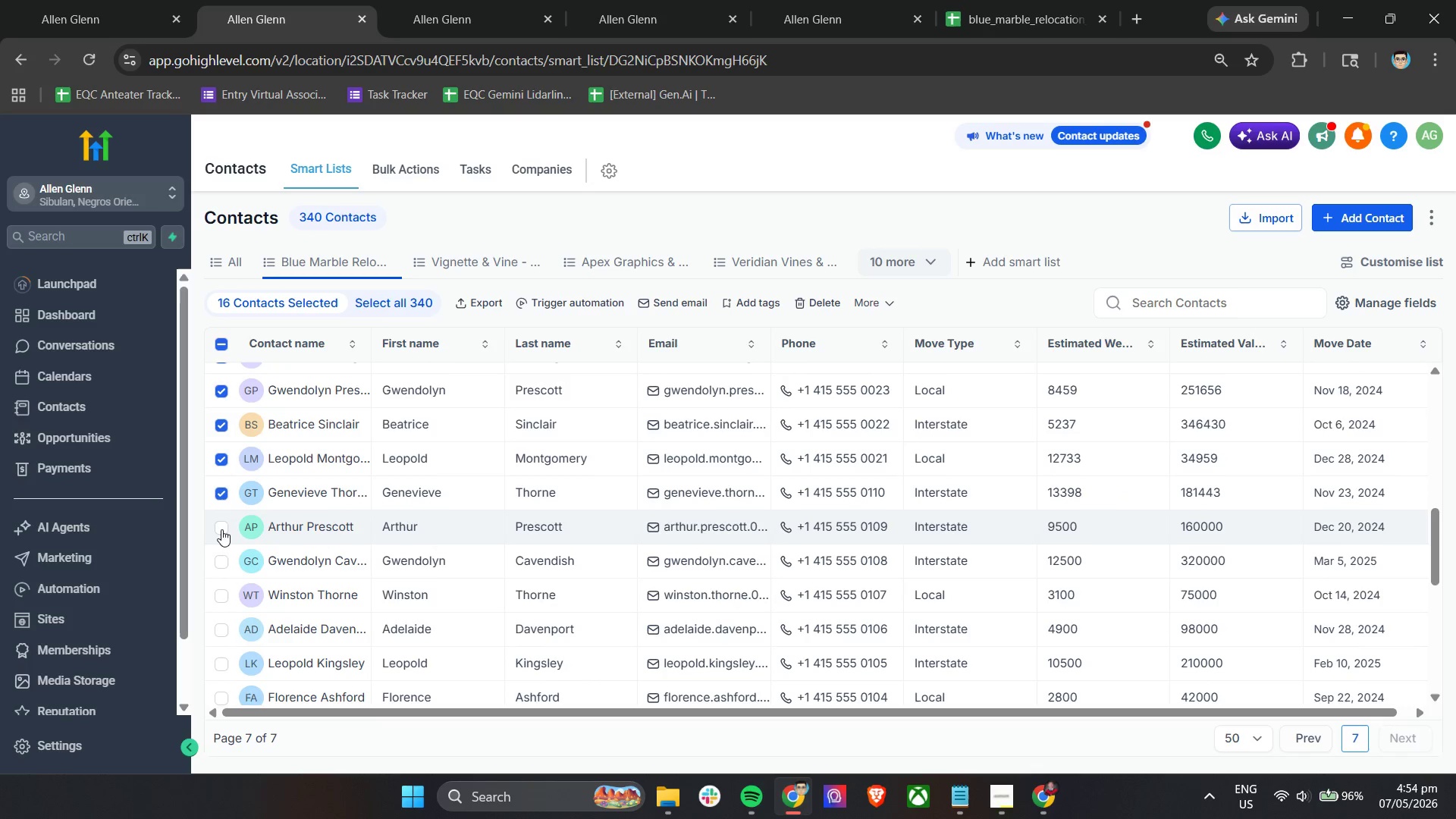 
triple_click([221, 529])
 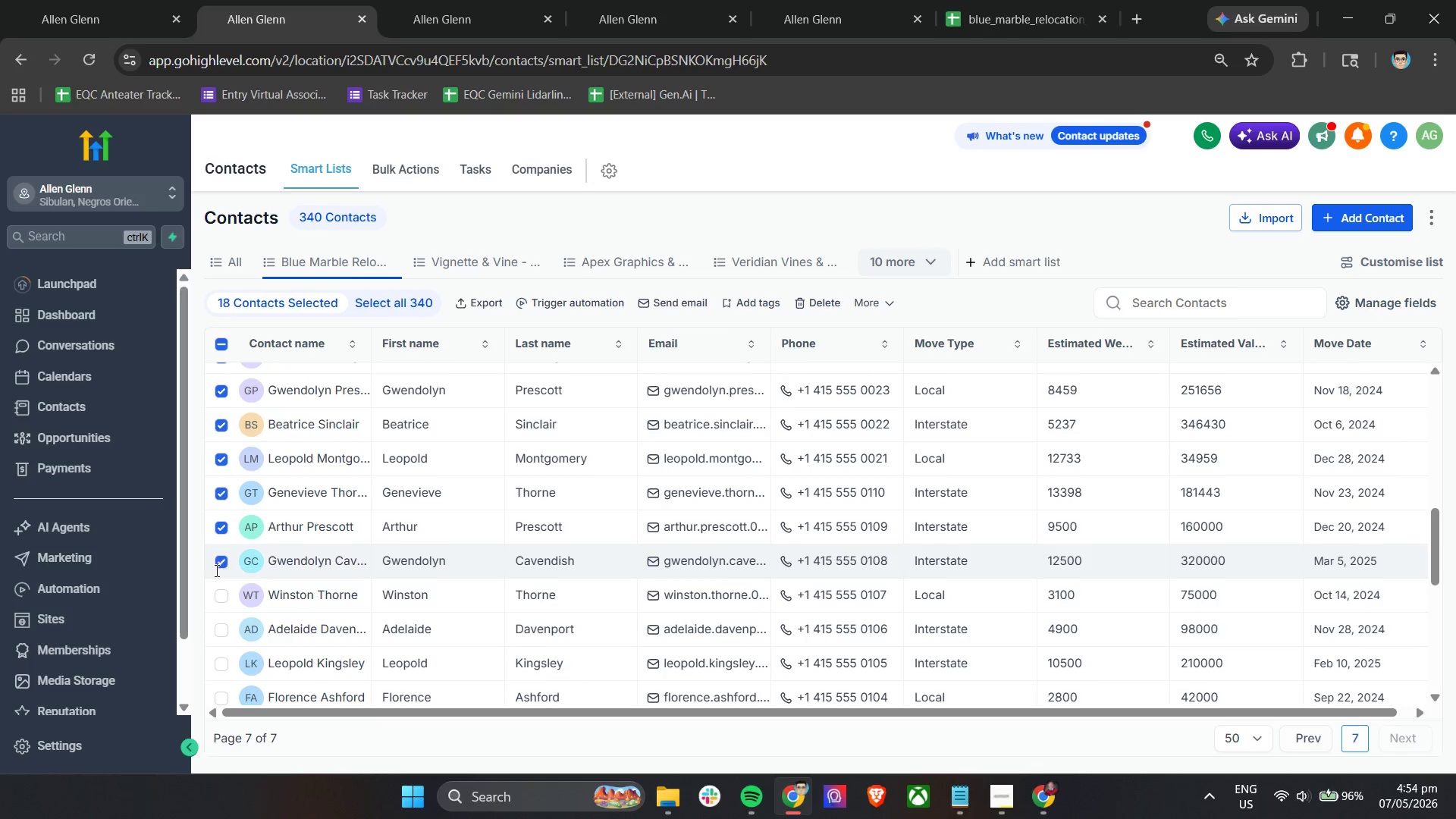 
double_click([215, 585])
 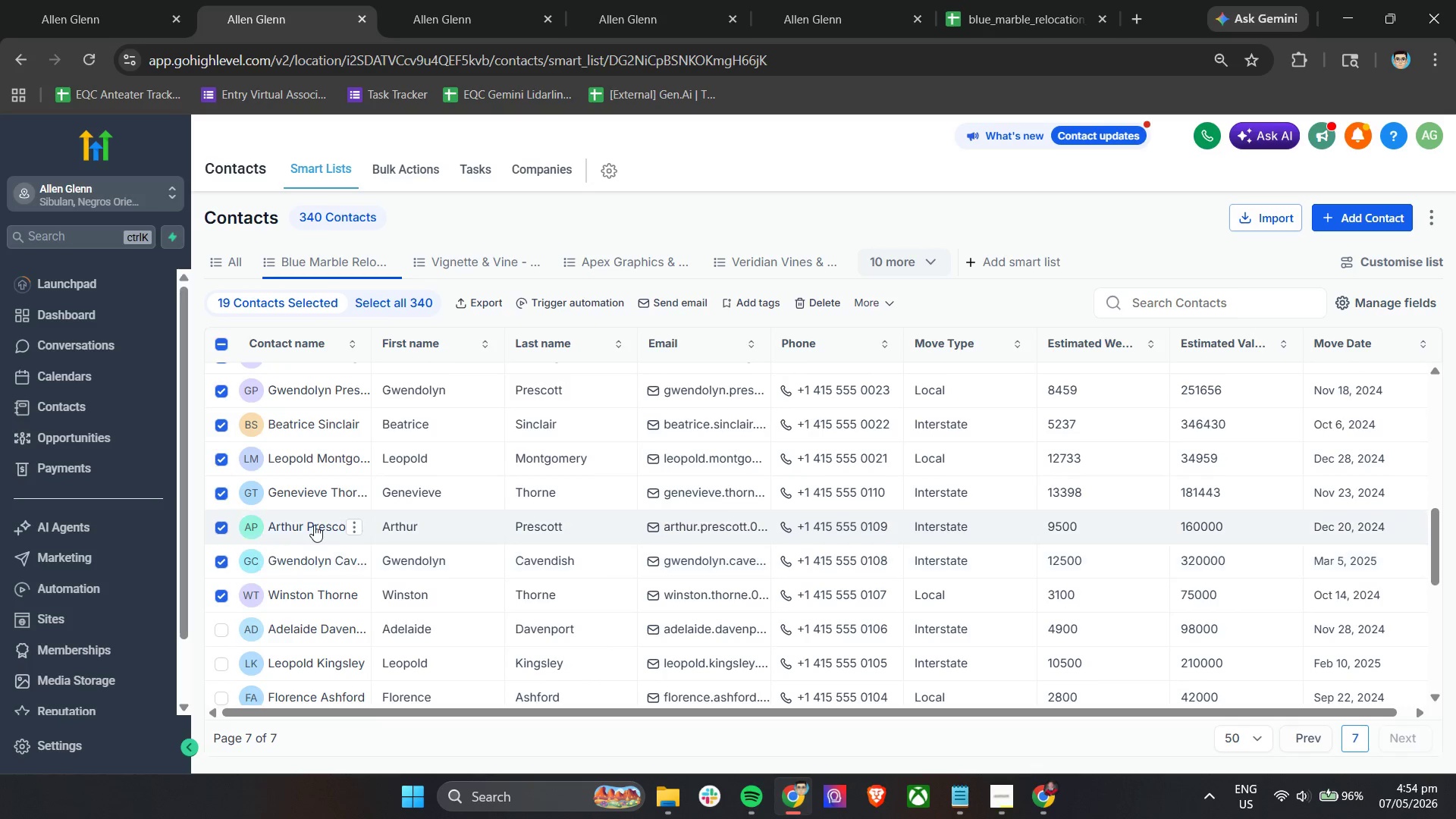 
scroll: coordinate [315, 525], scroll_direction: down, amount: 1.0
 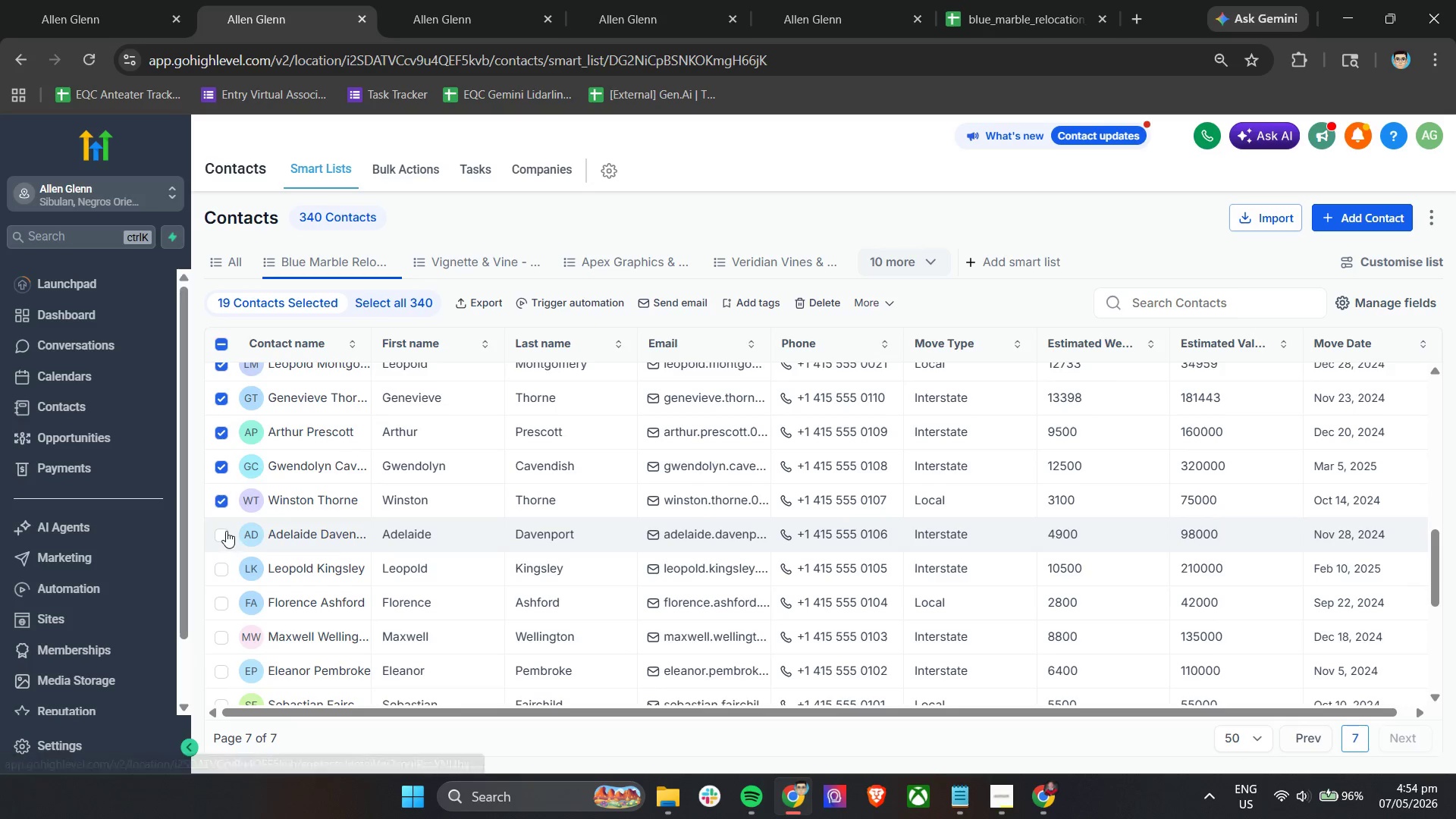 
left_click([226, 531])
 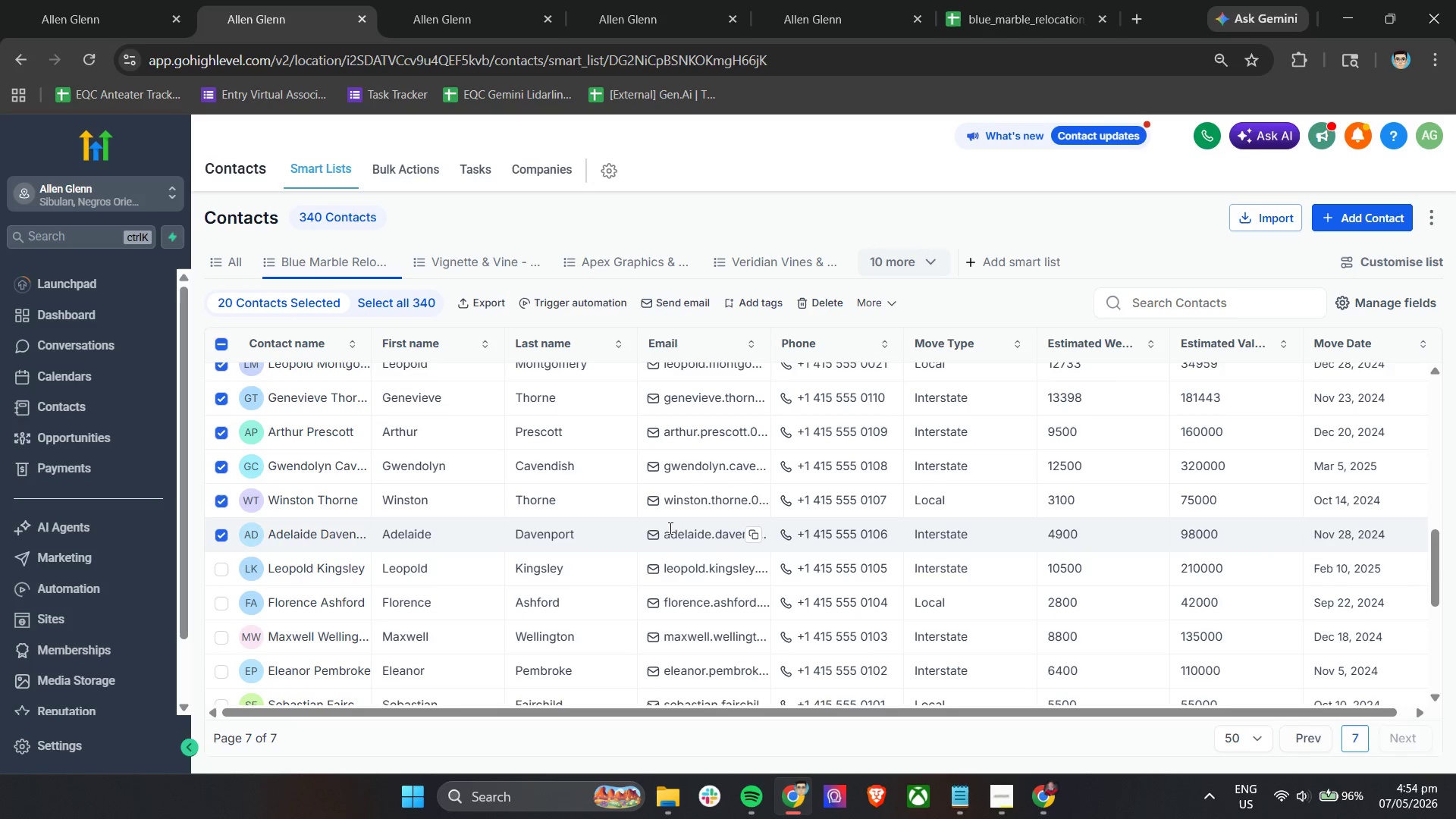 
mouse_move([824, 660])
 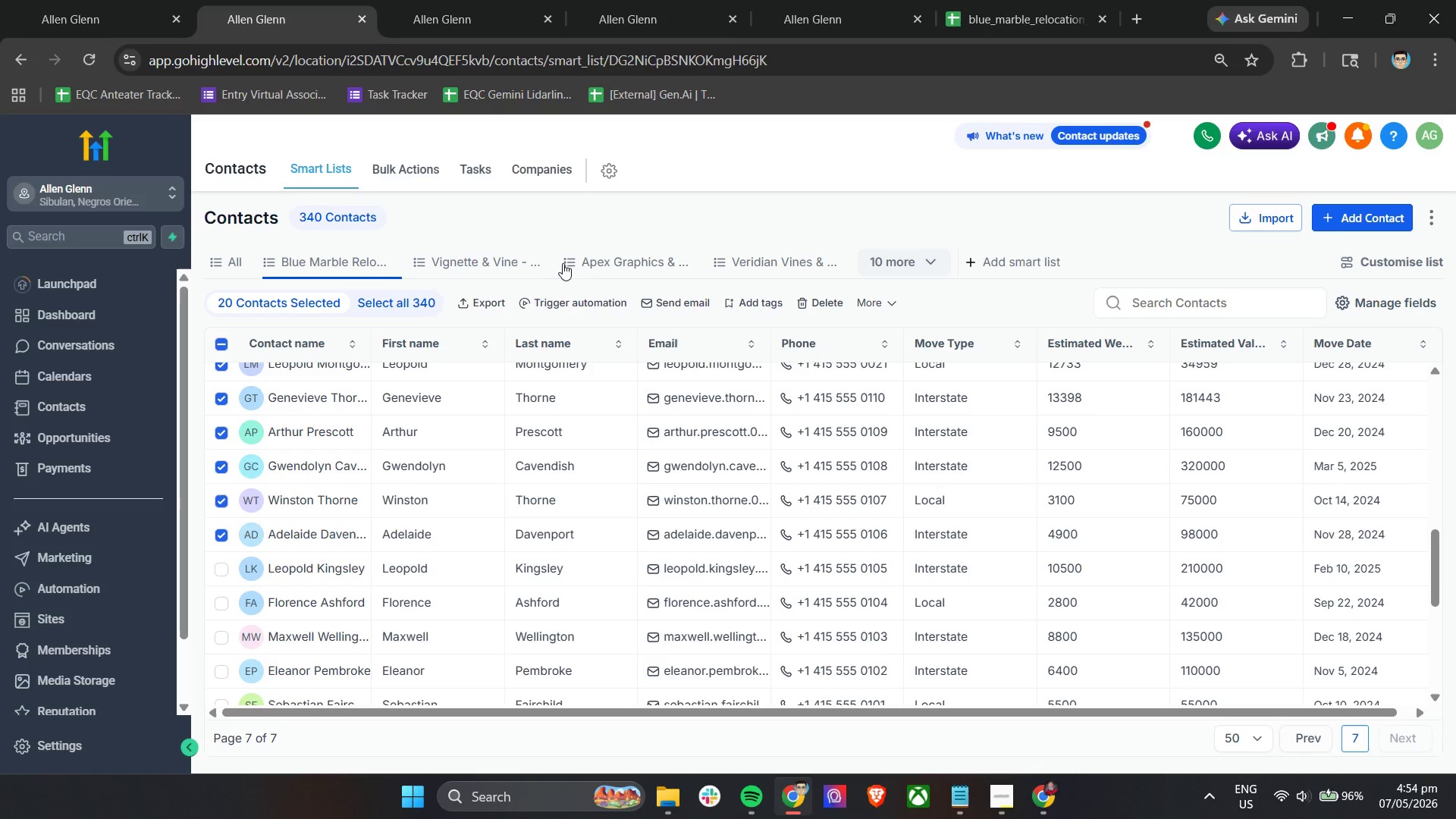 
wait(5.24)
 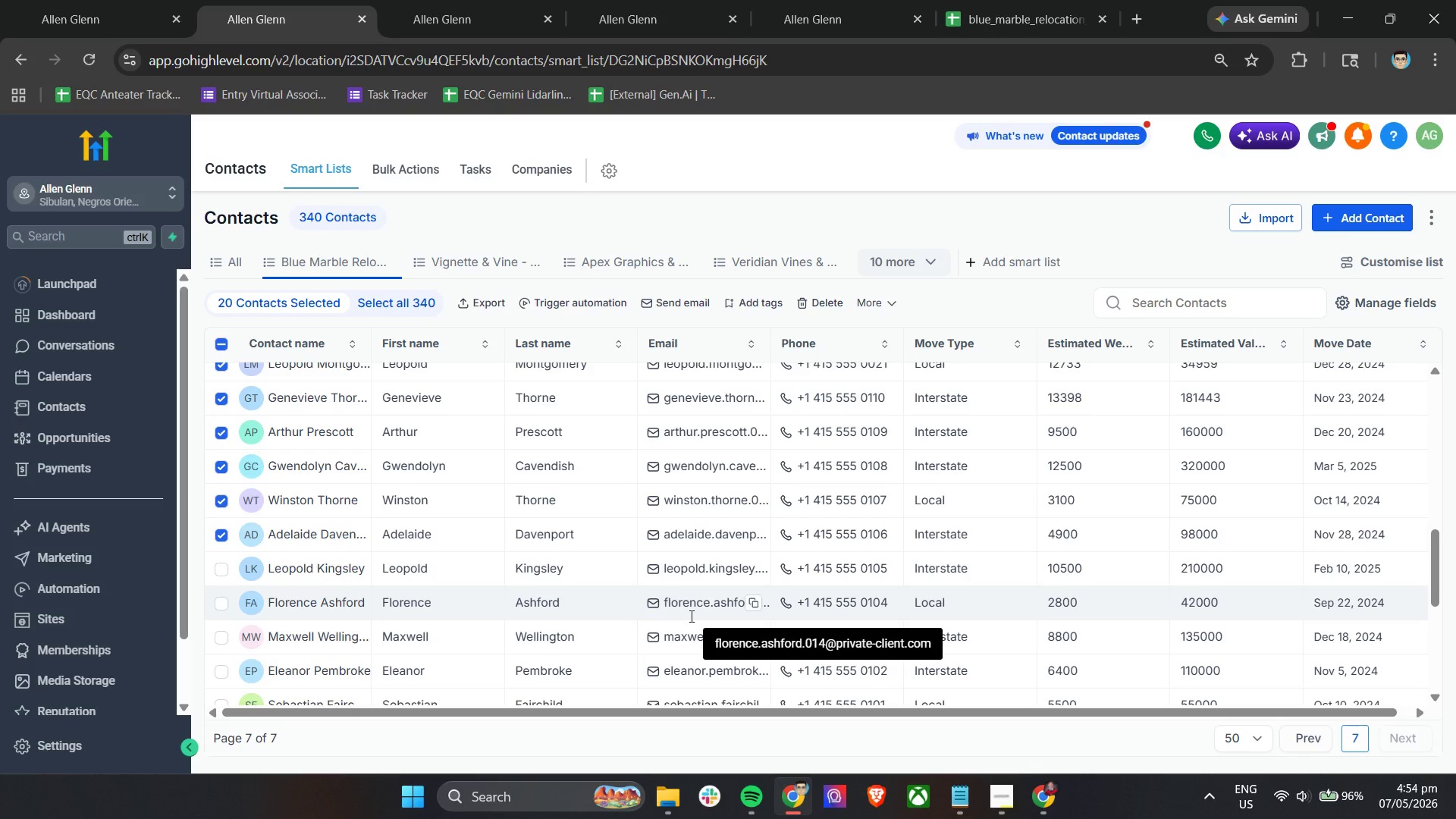 
left_click([881, 301])
 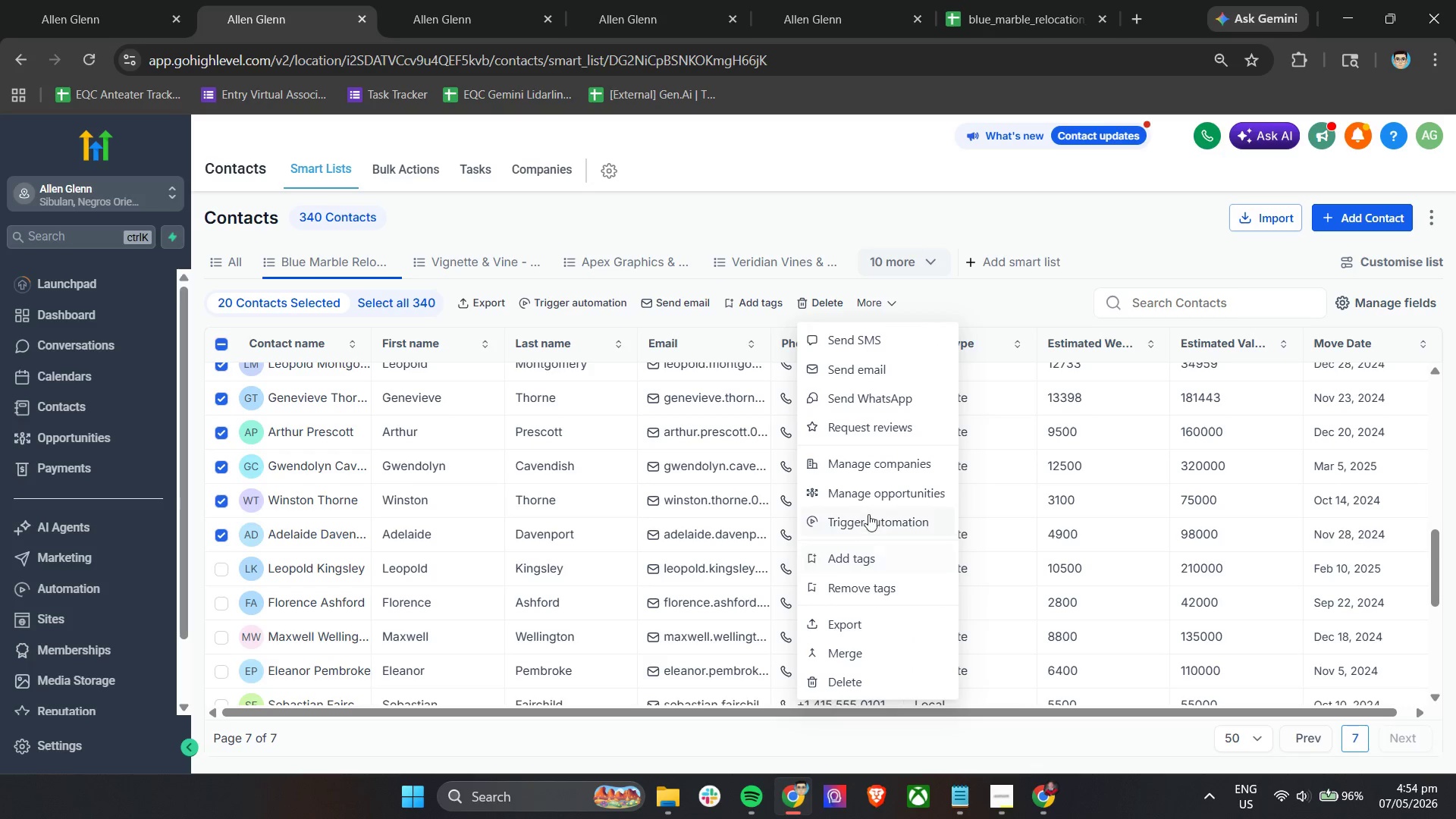 
left_click([868, 495])
 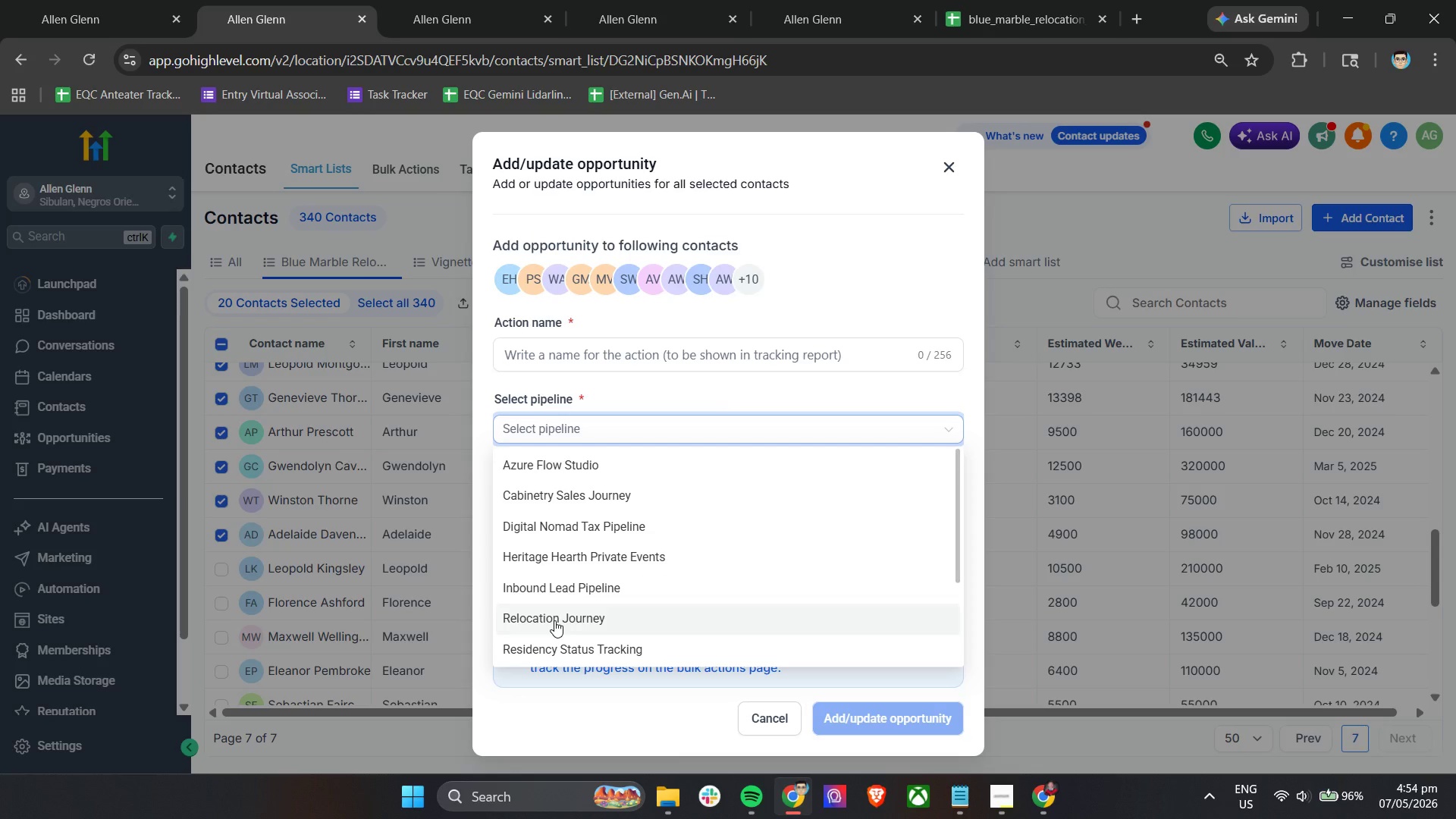 
left_click([577, 497])
 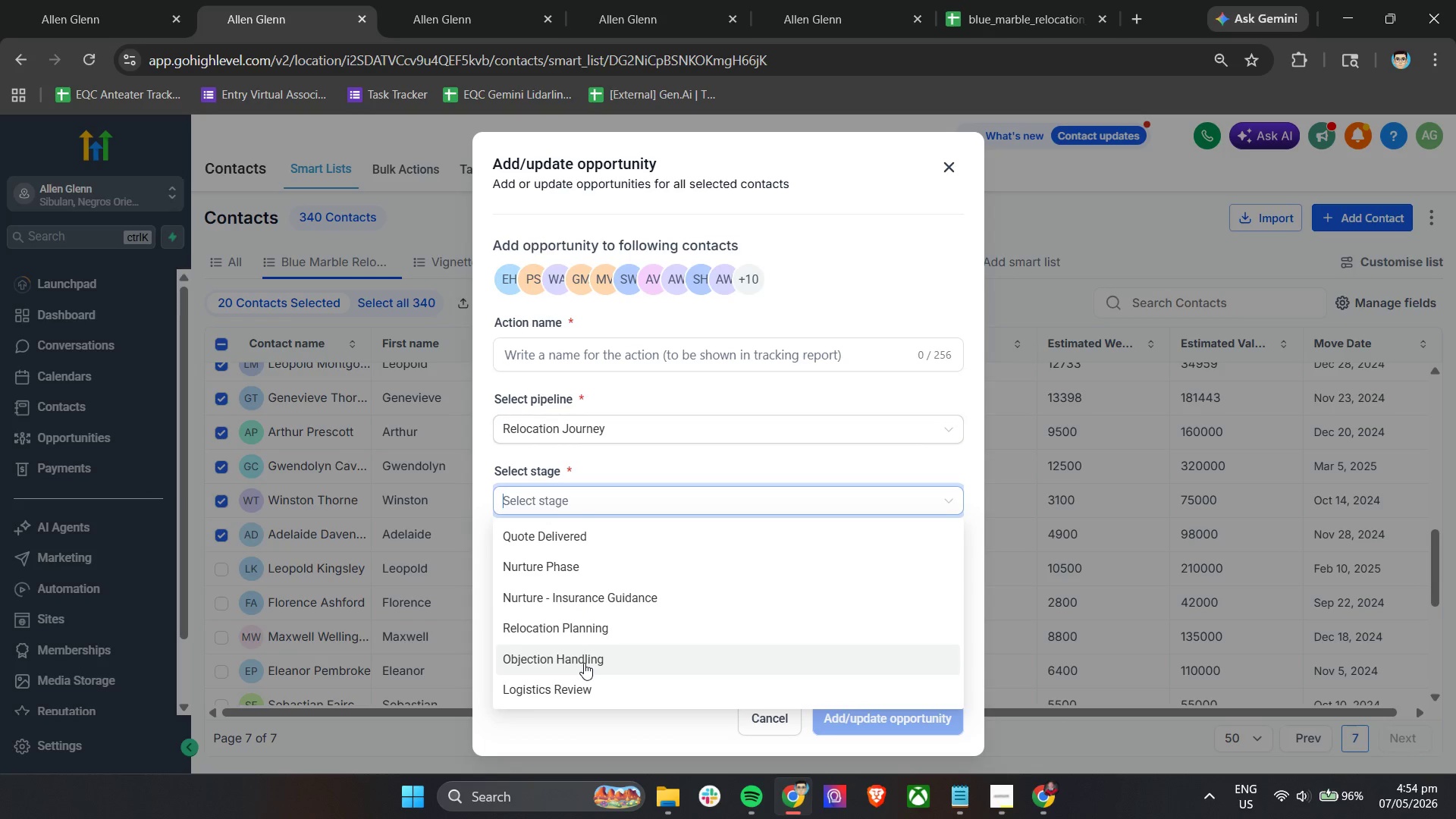 
left_click([584, 663])
 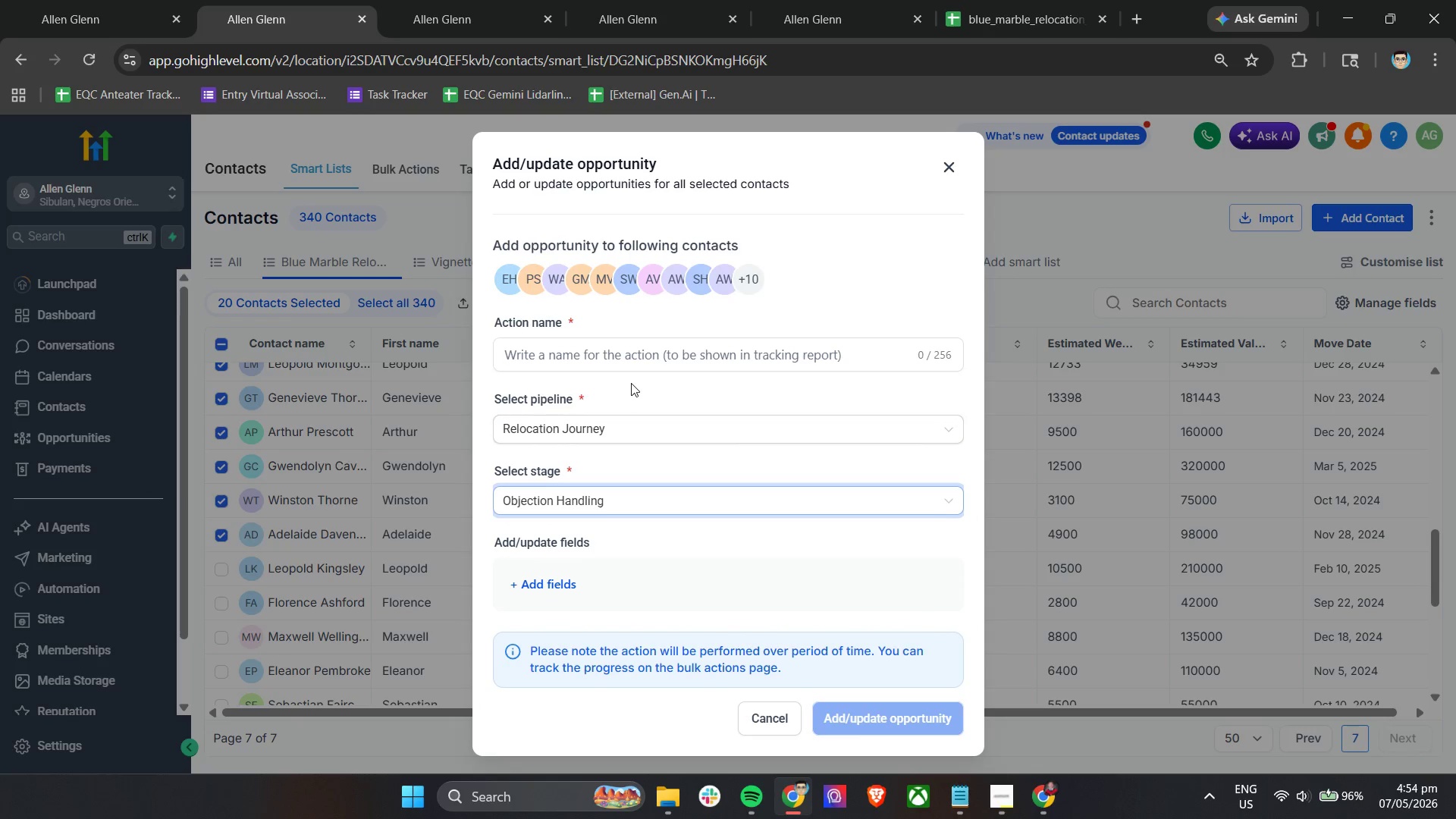 
left_click([632, 361])
 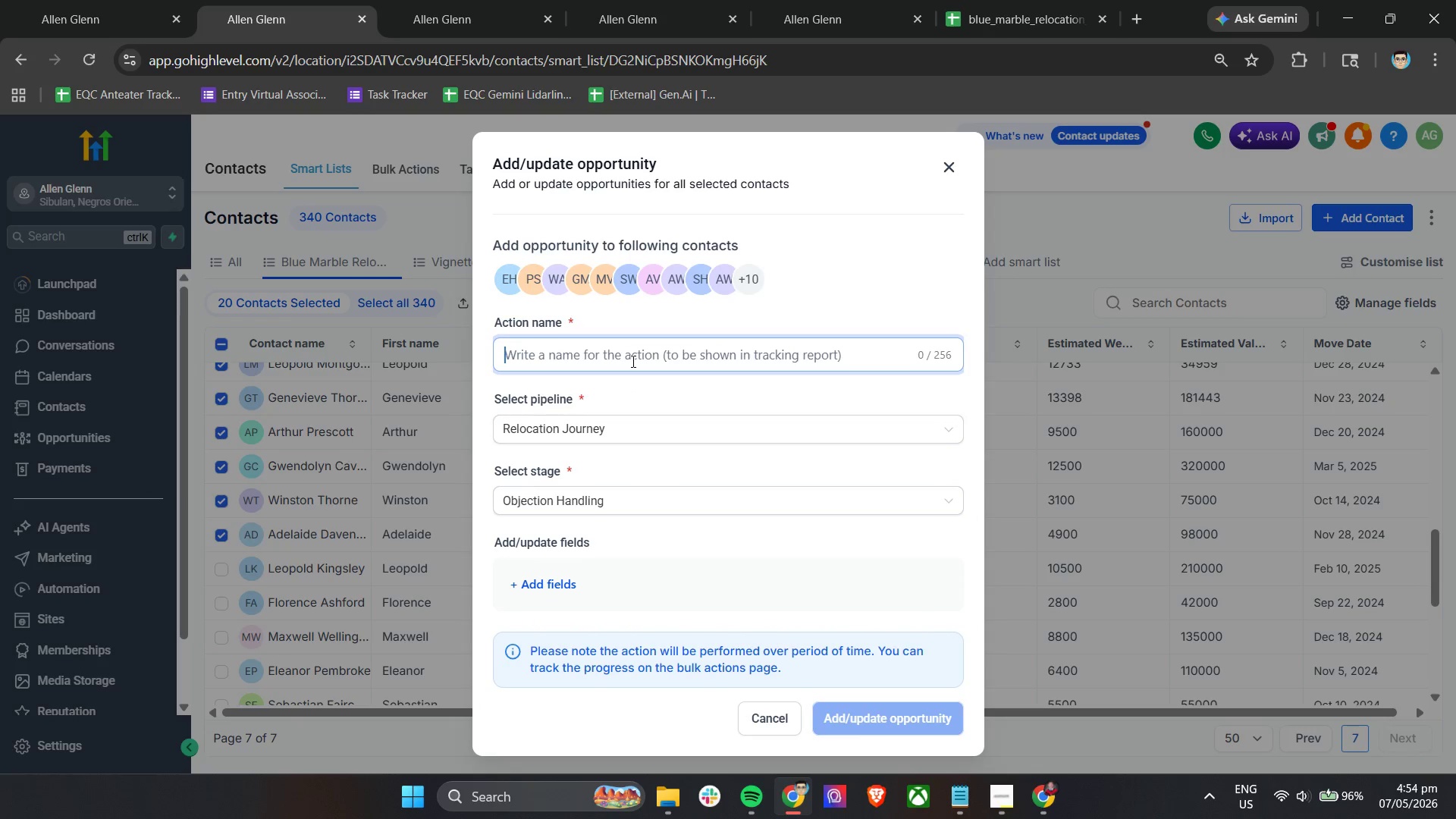 
type(Move to Objectio Hand)
key(Backspace)
key(Backspace)
key(Backspace)
key(Backspace)
key(Backspace)
type(n Handling)
 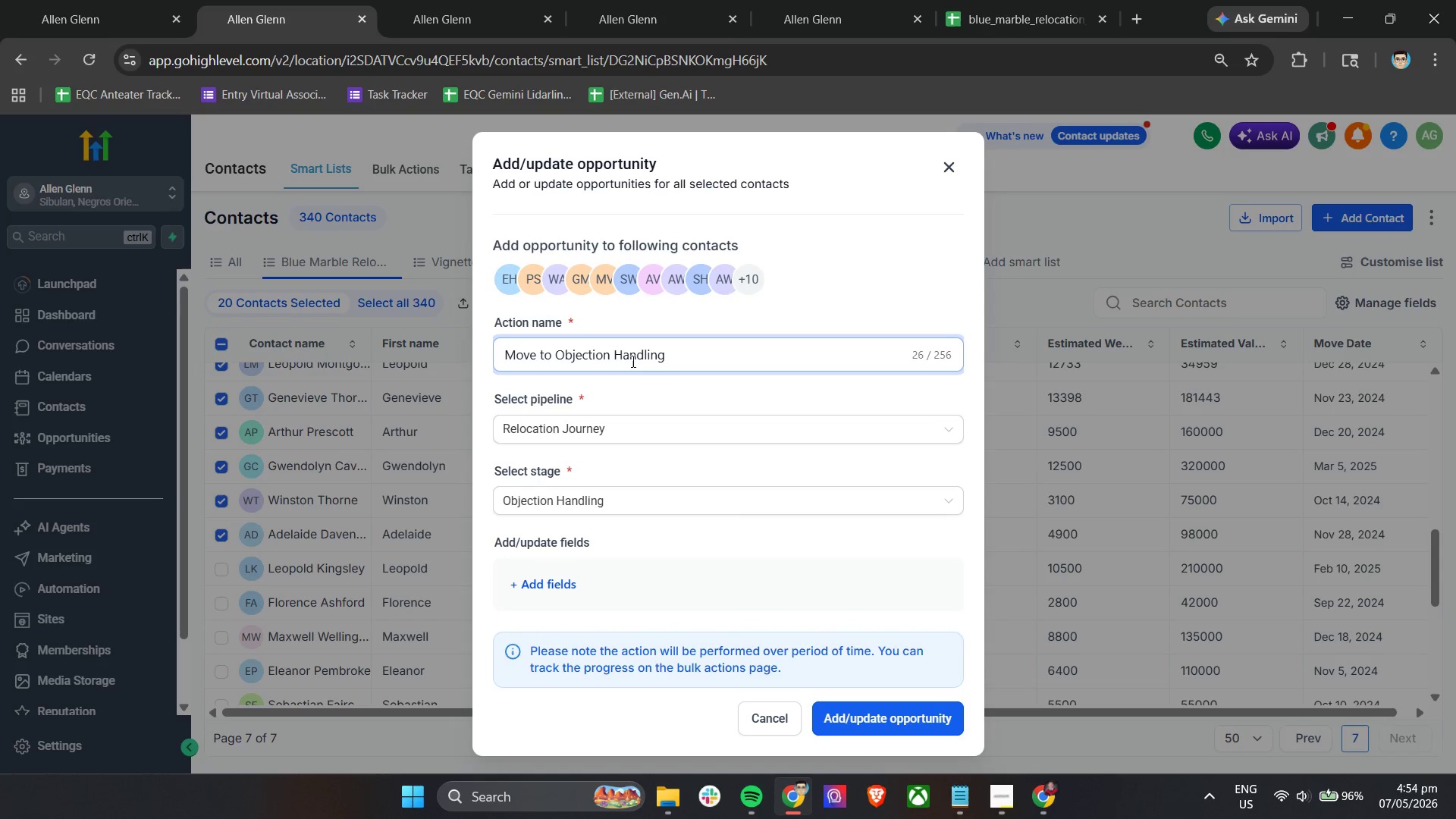 
left_click([864, 714])
 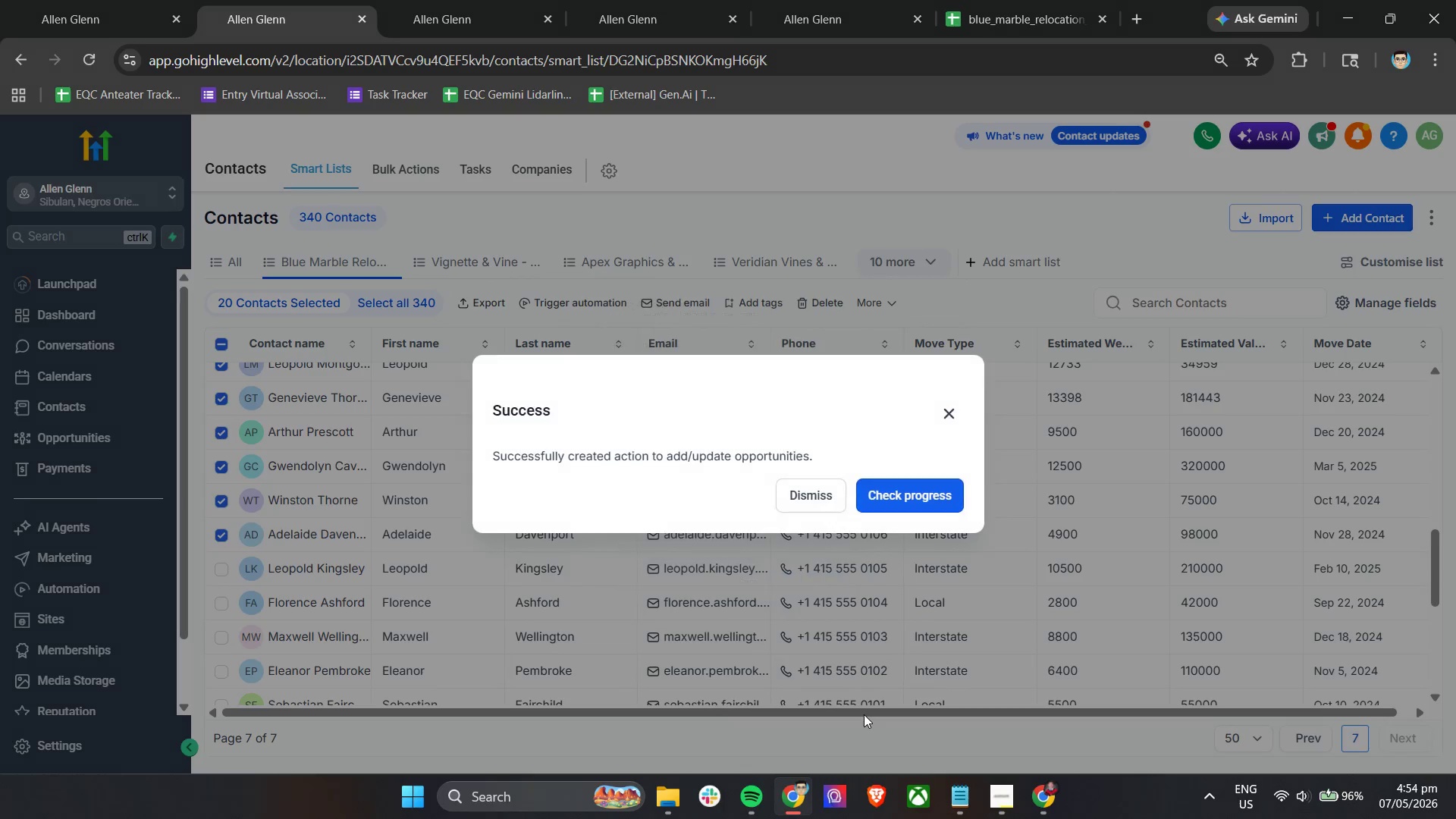 
left_click([796, 497])
 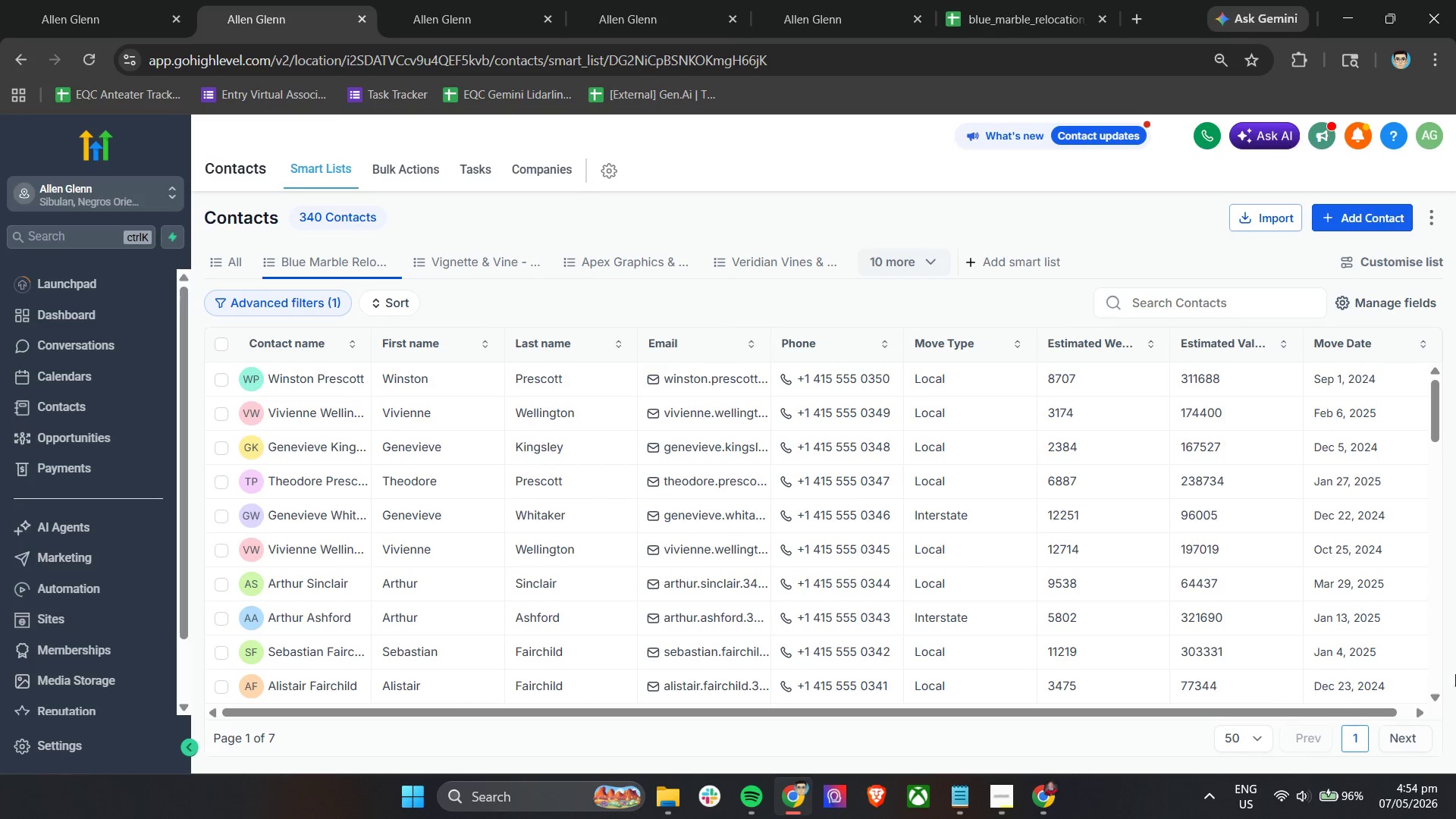 
left_click([1416, 731])
 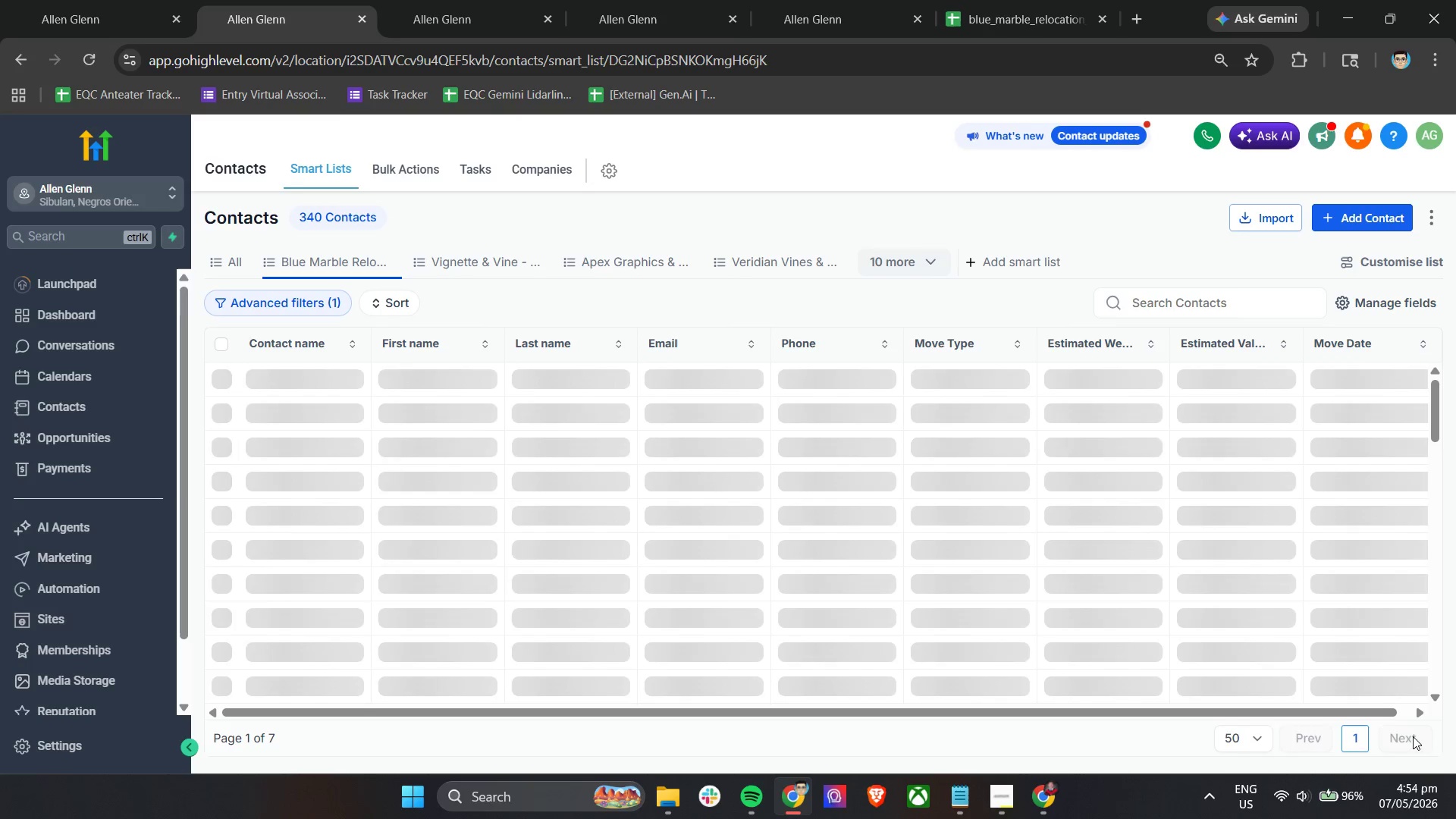 
left_click([1413, 737])
 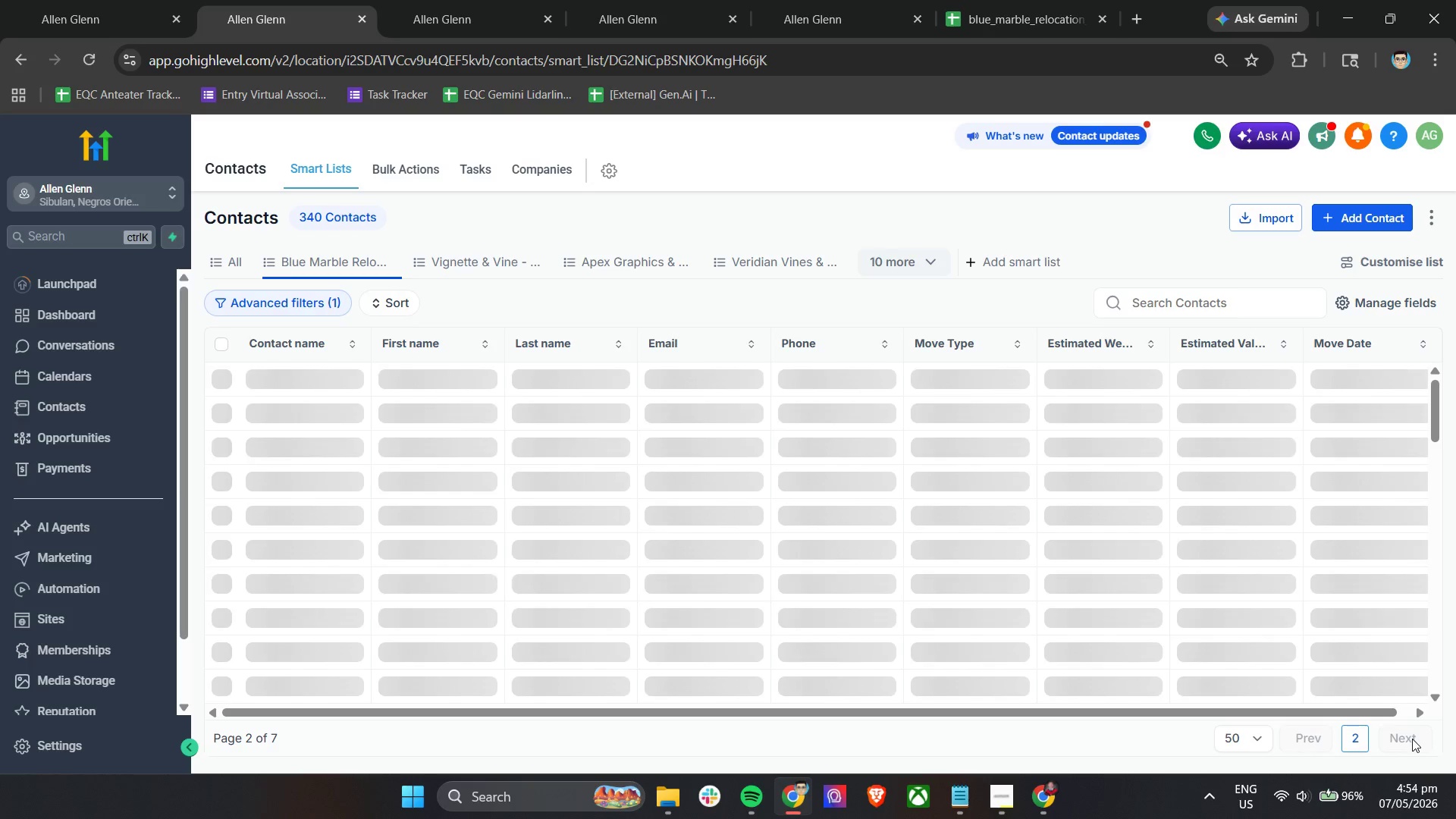 
left_click([1410, 740])
 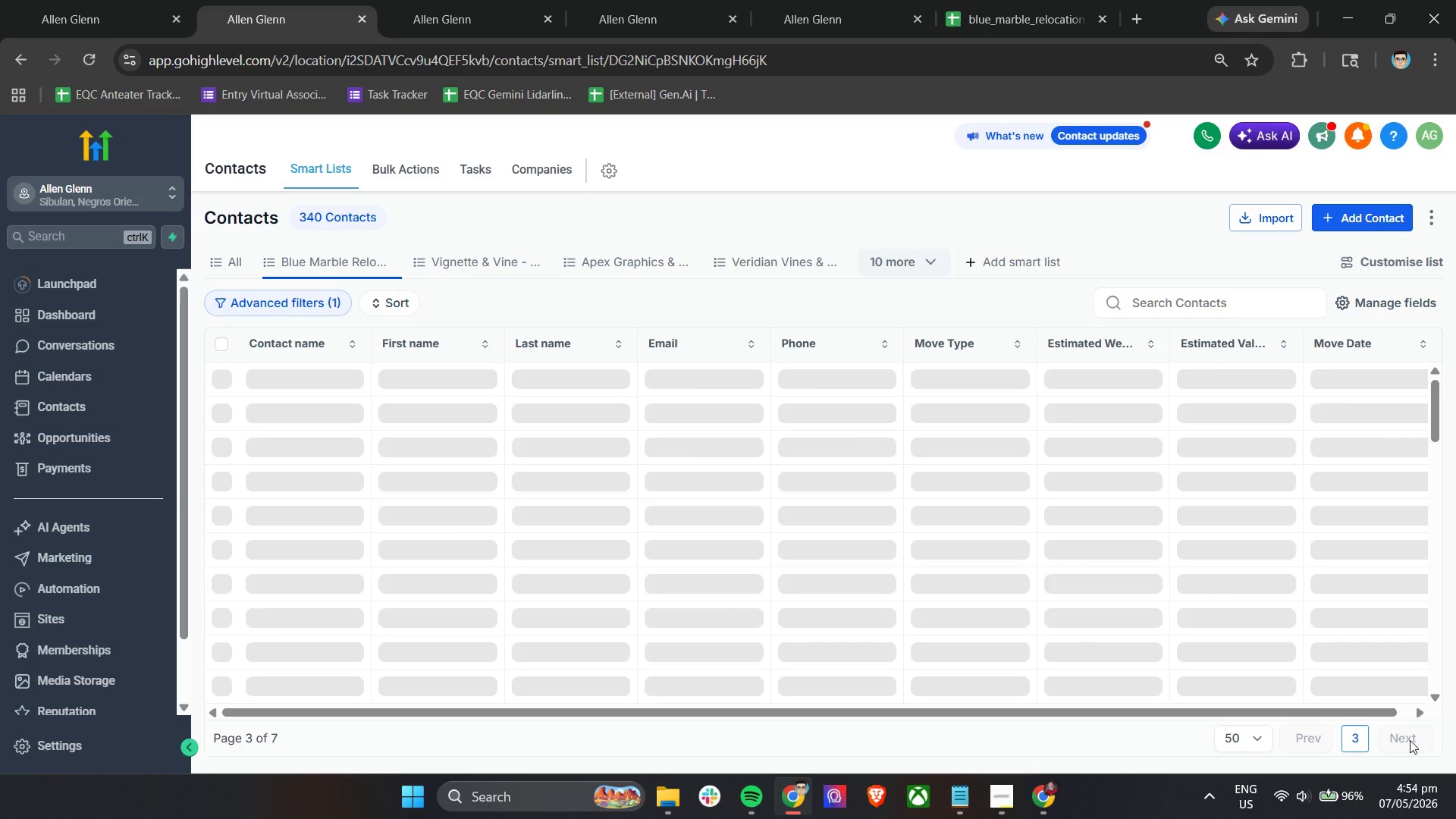 
left_click([1410, 740])
 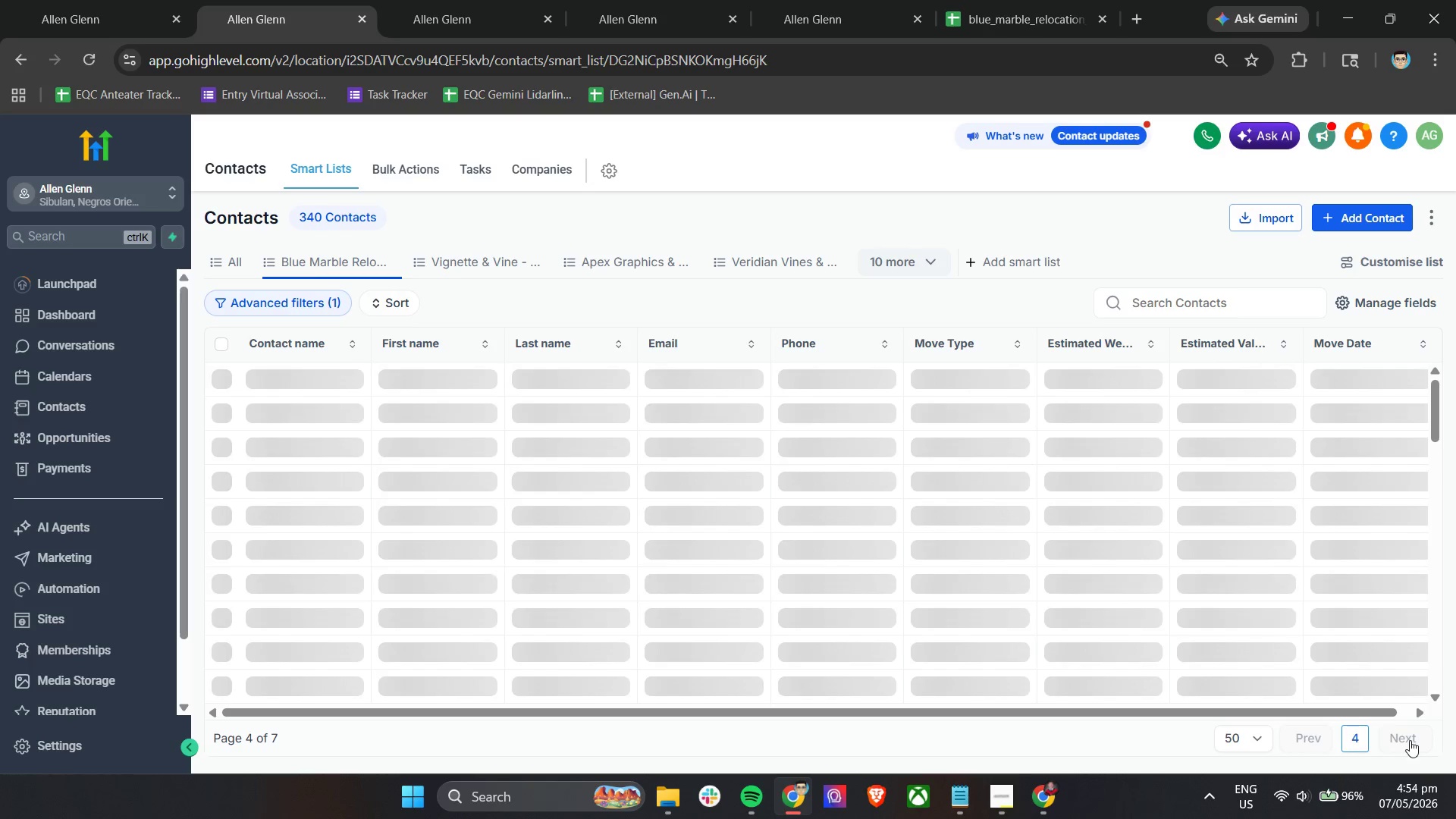 
left_click([1410, 740])
 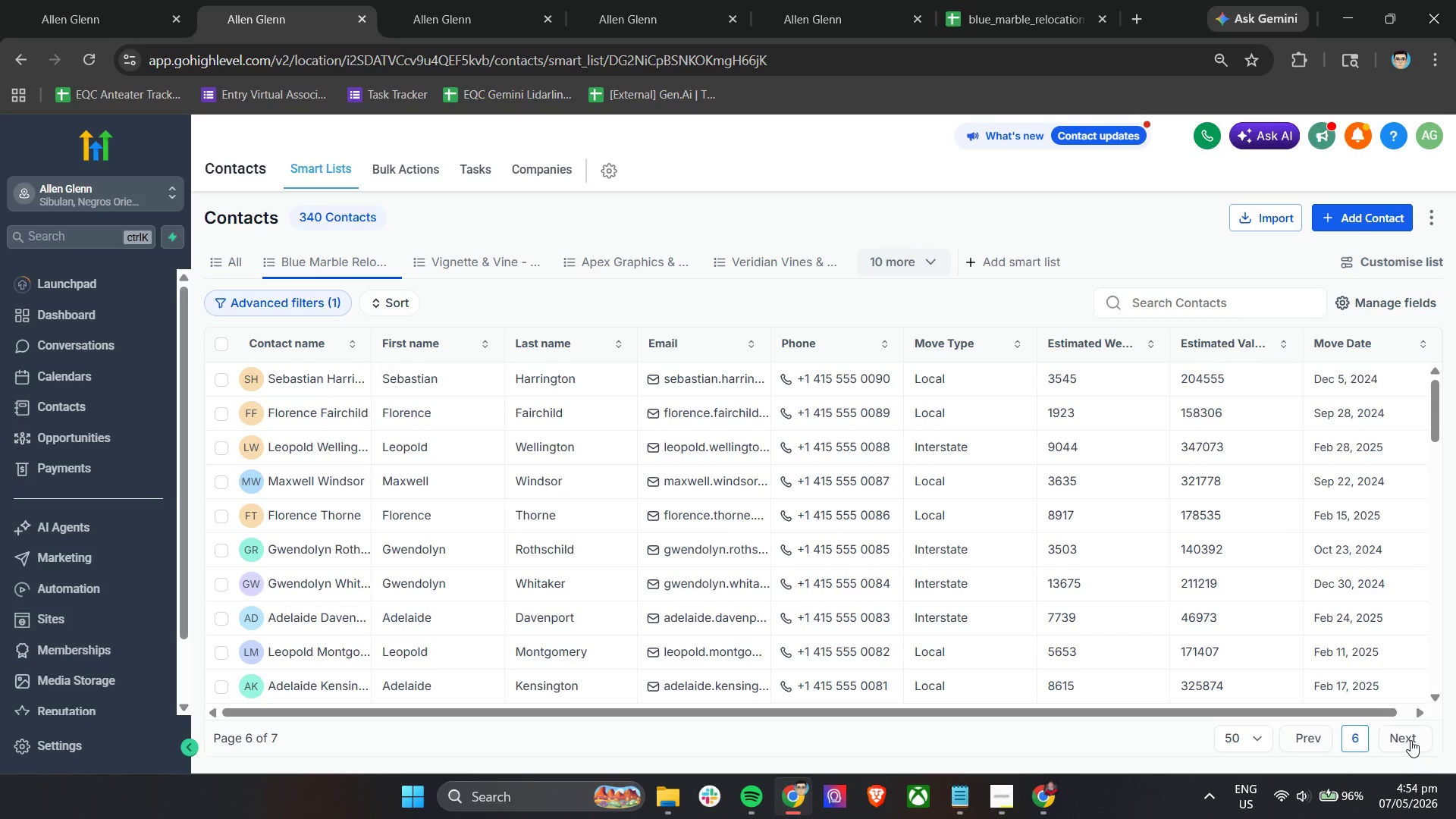 
left_click([1410, 740])
 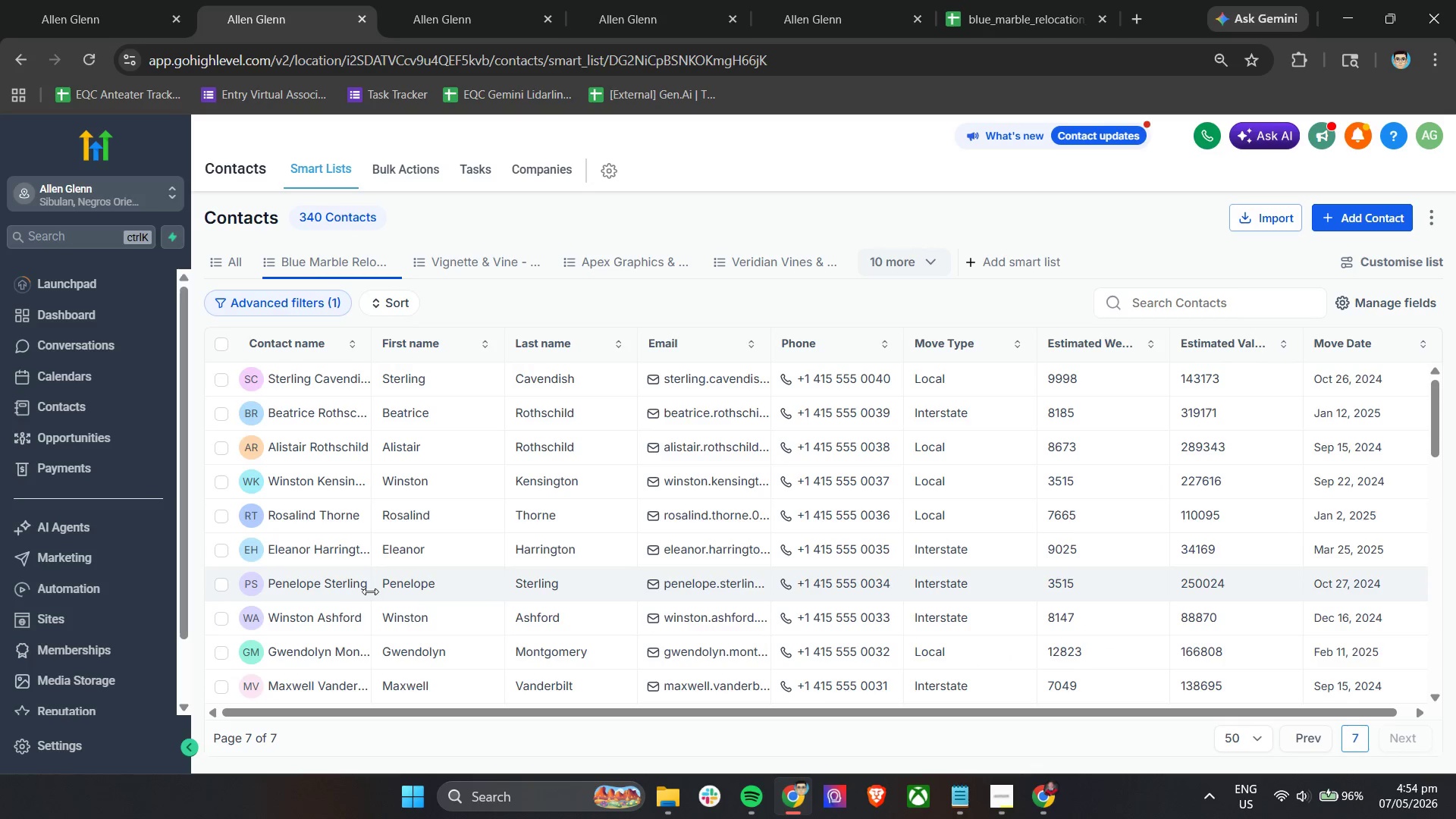 
scroll: coordinate [370, 592], scroll_direction: down, amount: 21.0
 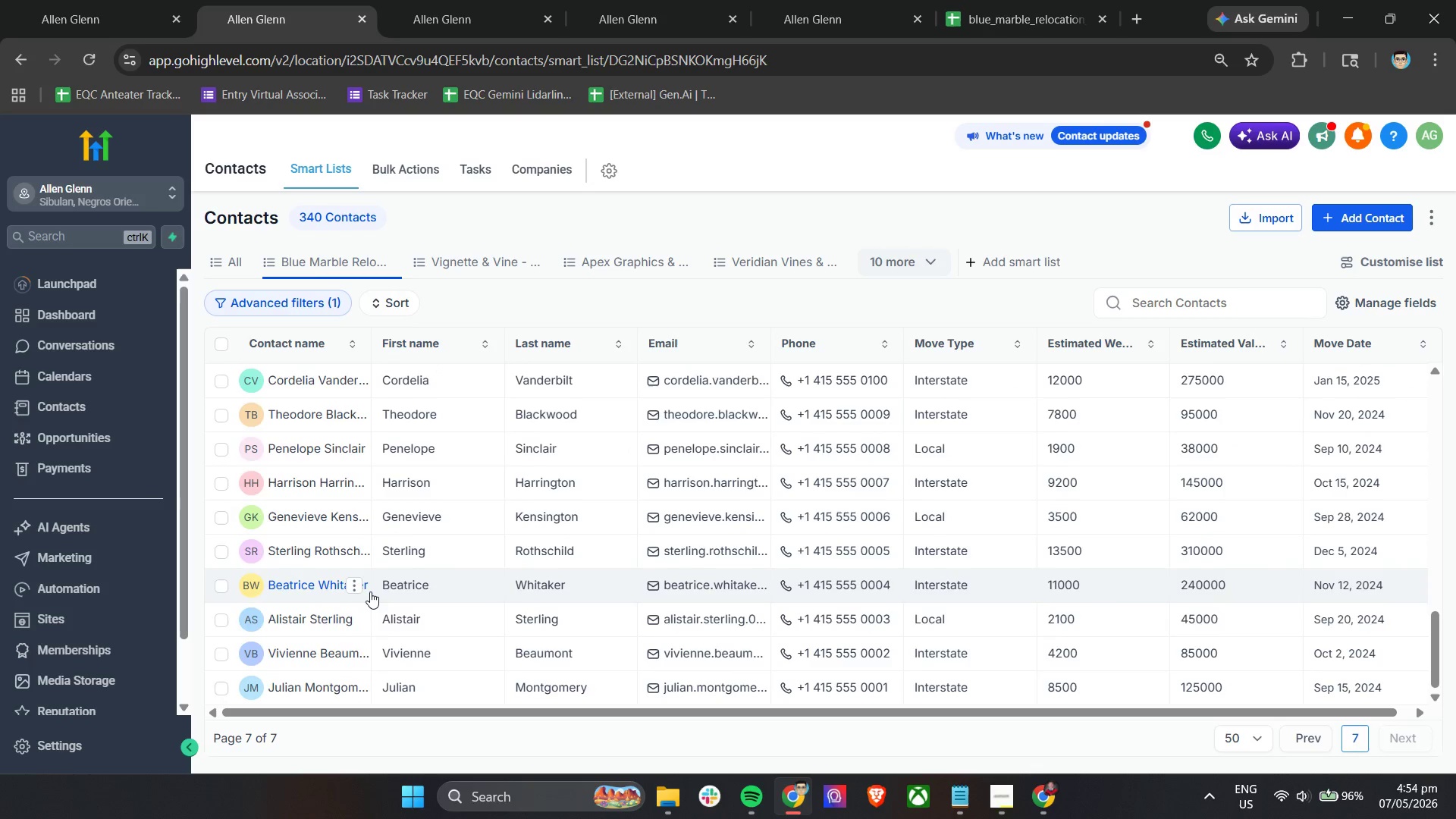 
scroll: coordinate [370, 592], scroll_direction: up, amount: 3.0
 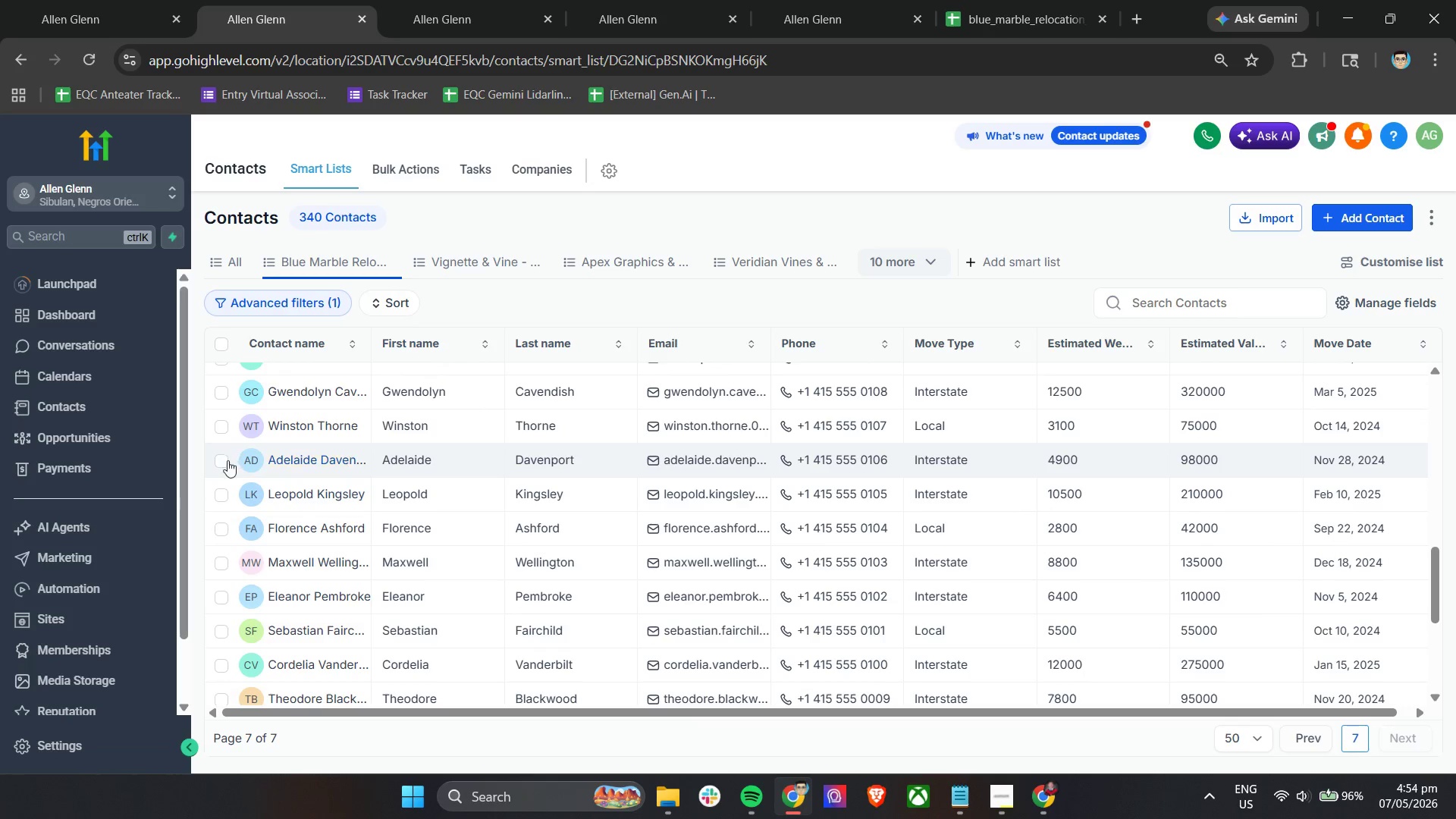 
left_click([223, 491])
 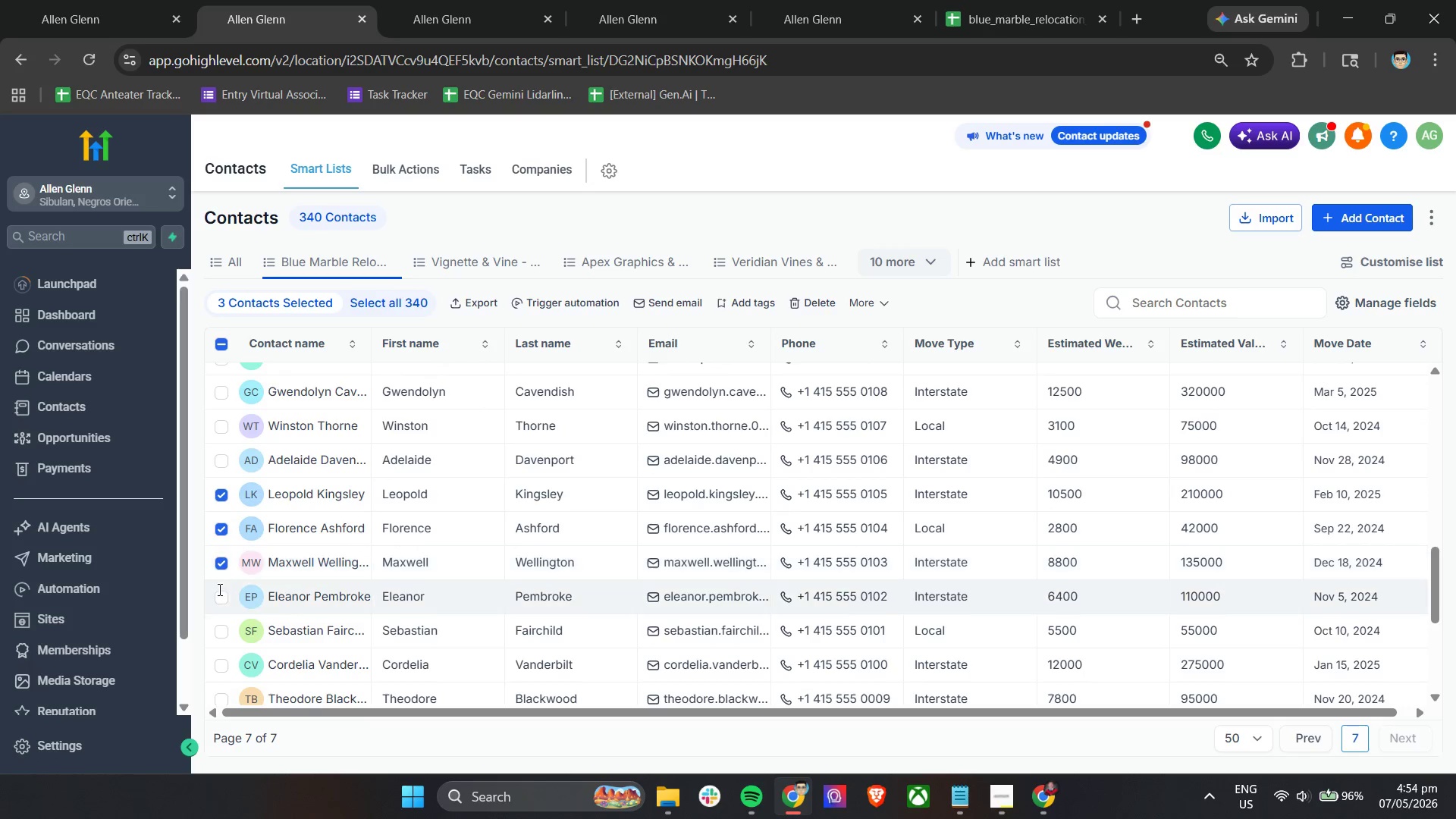 
scroll: coordinate [259, 567], scroll_direction: down, amount: 1.0
 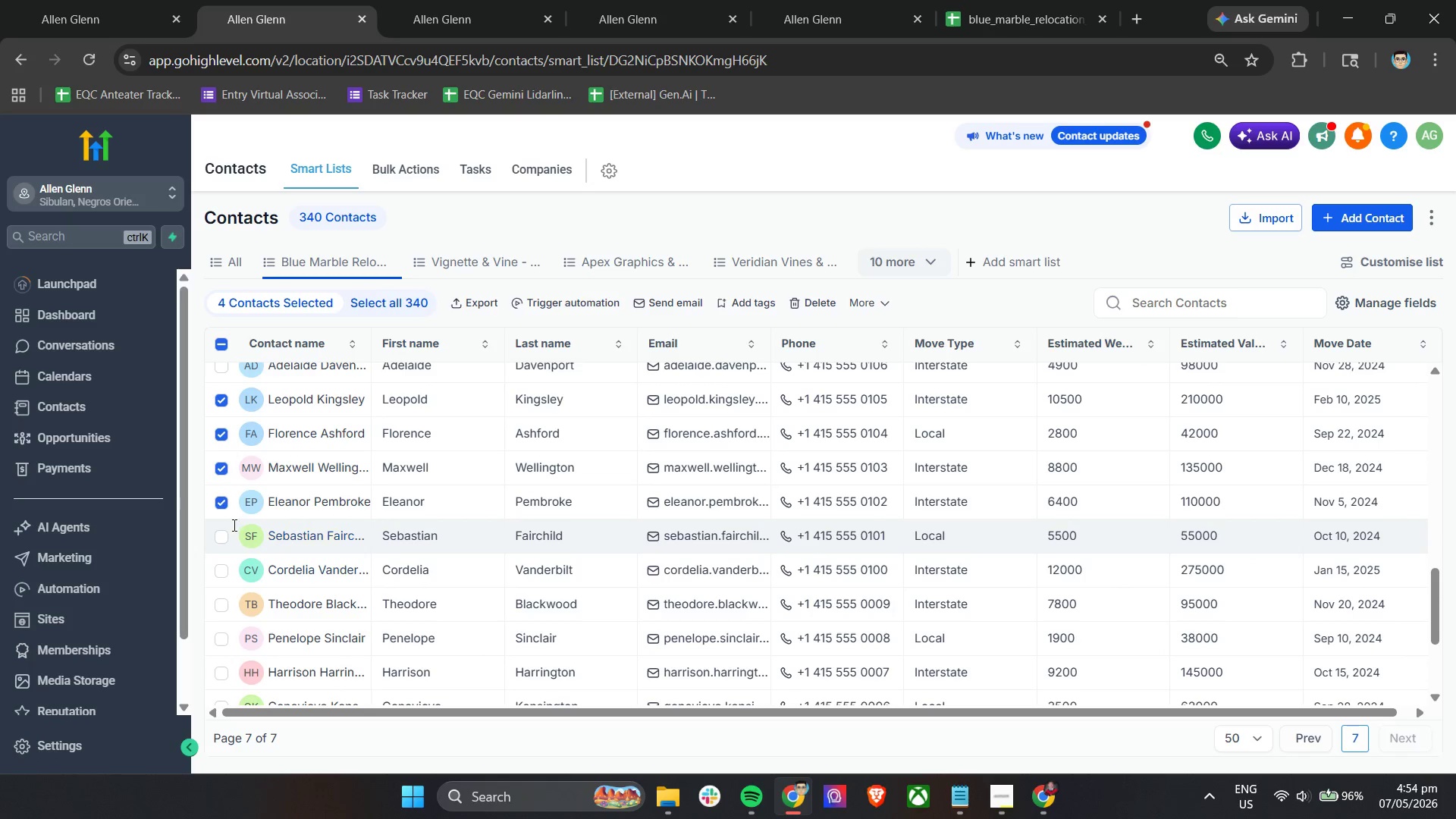 
left_click_drag(start_coordinate=[228, 526], to_coordinate=[224, 530])
 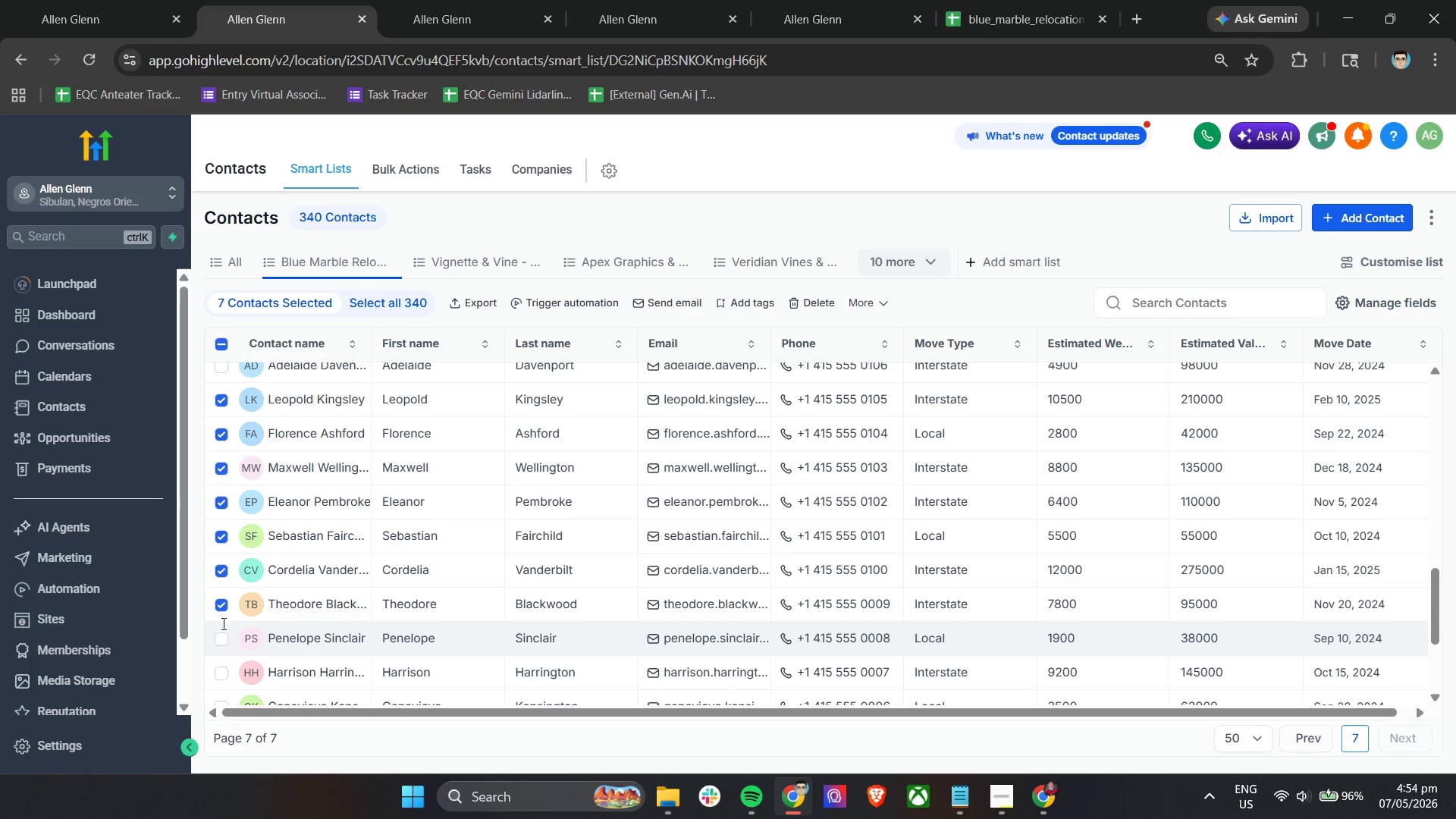 
scroll: coordinate [239, 615], scroll_direction: down, amount: 2.0
 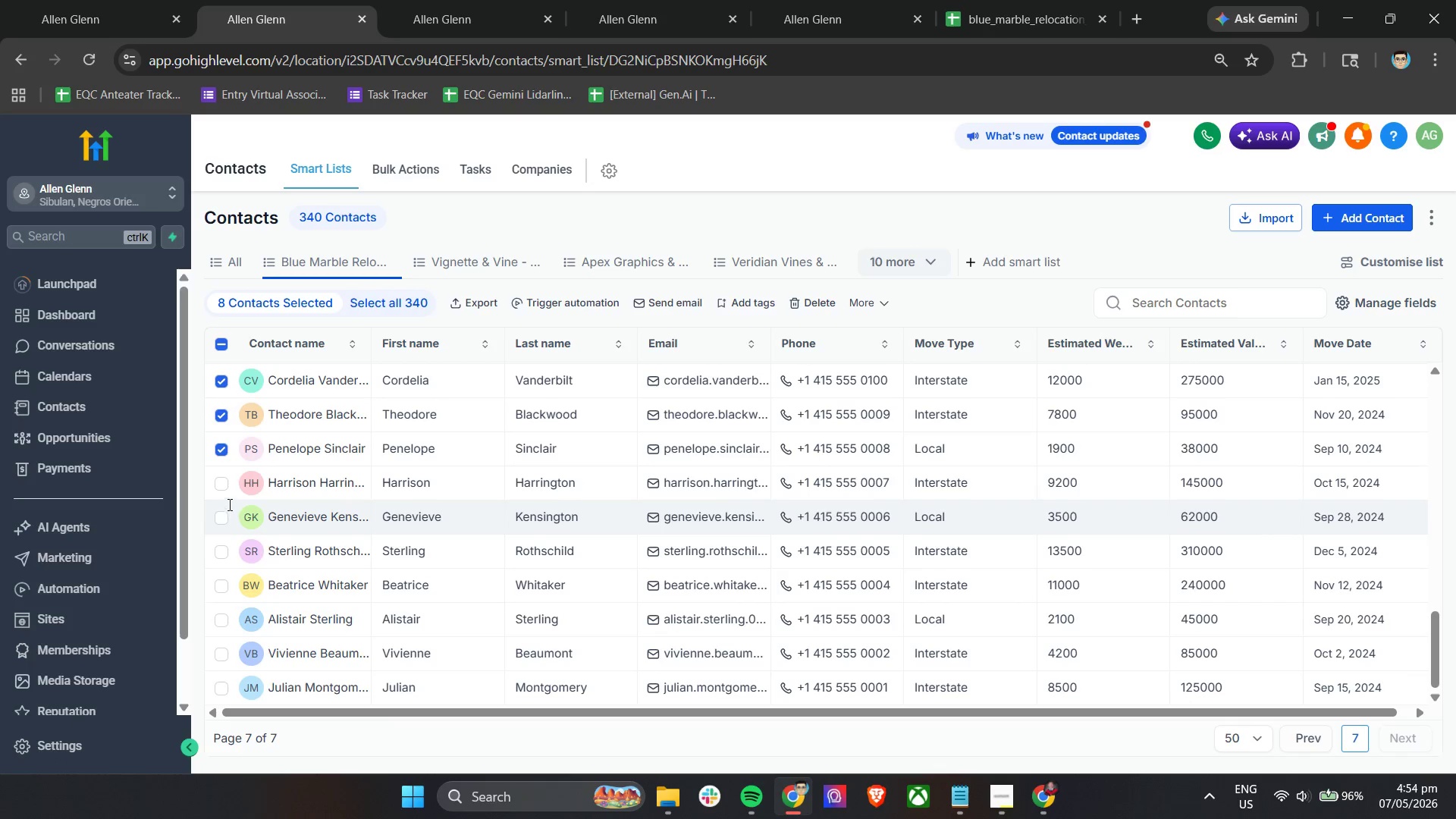 
left_click([221, 491])
 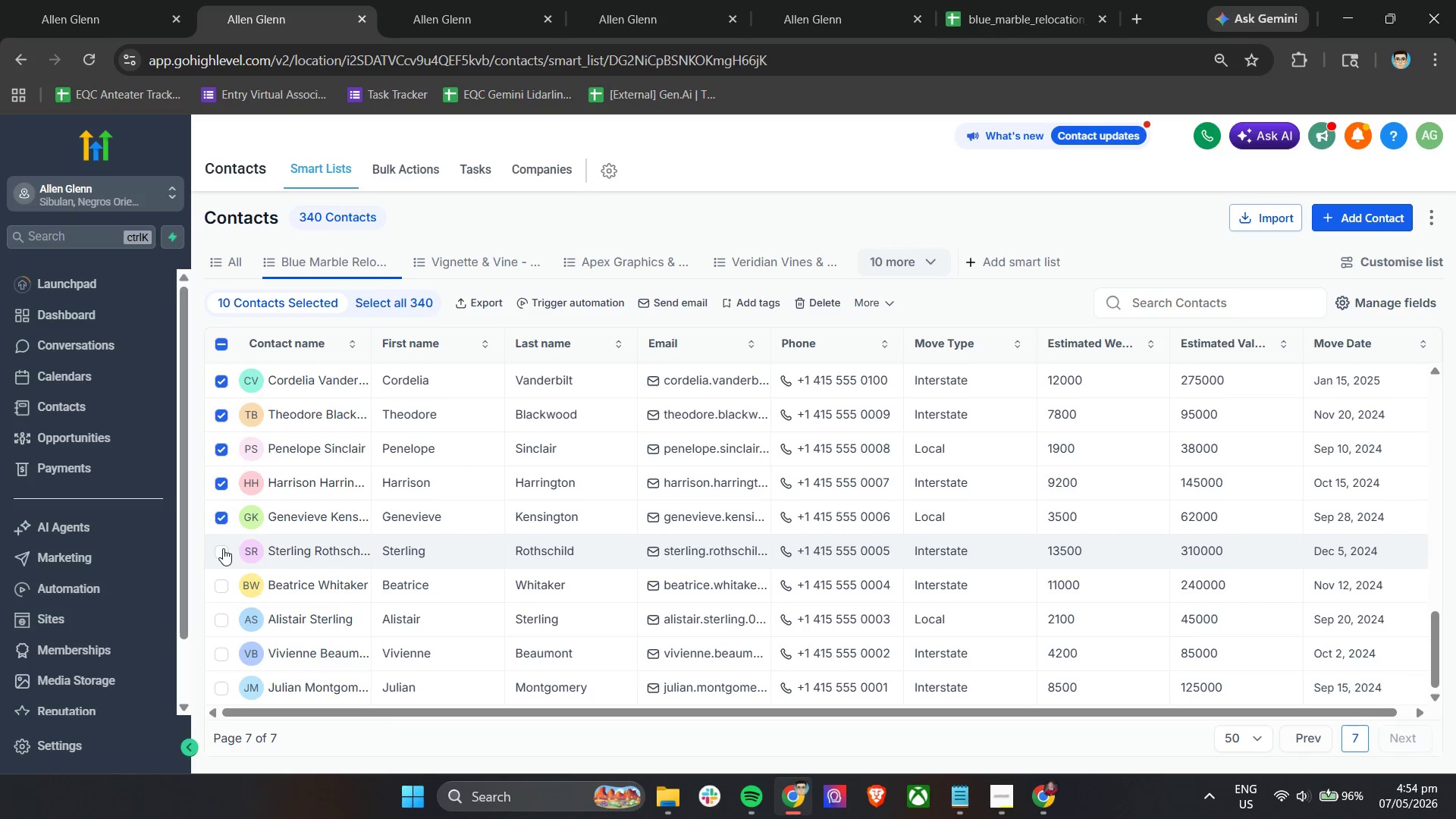 
left_click_drag(start_coordinate=[221, 585], to_coordinate=[218, 592])
 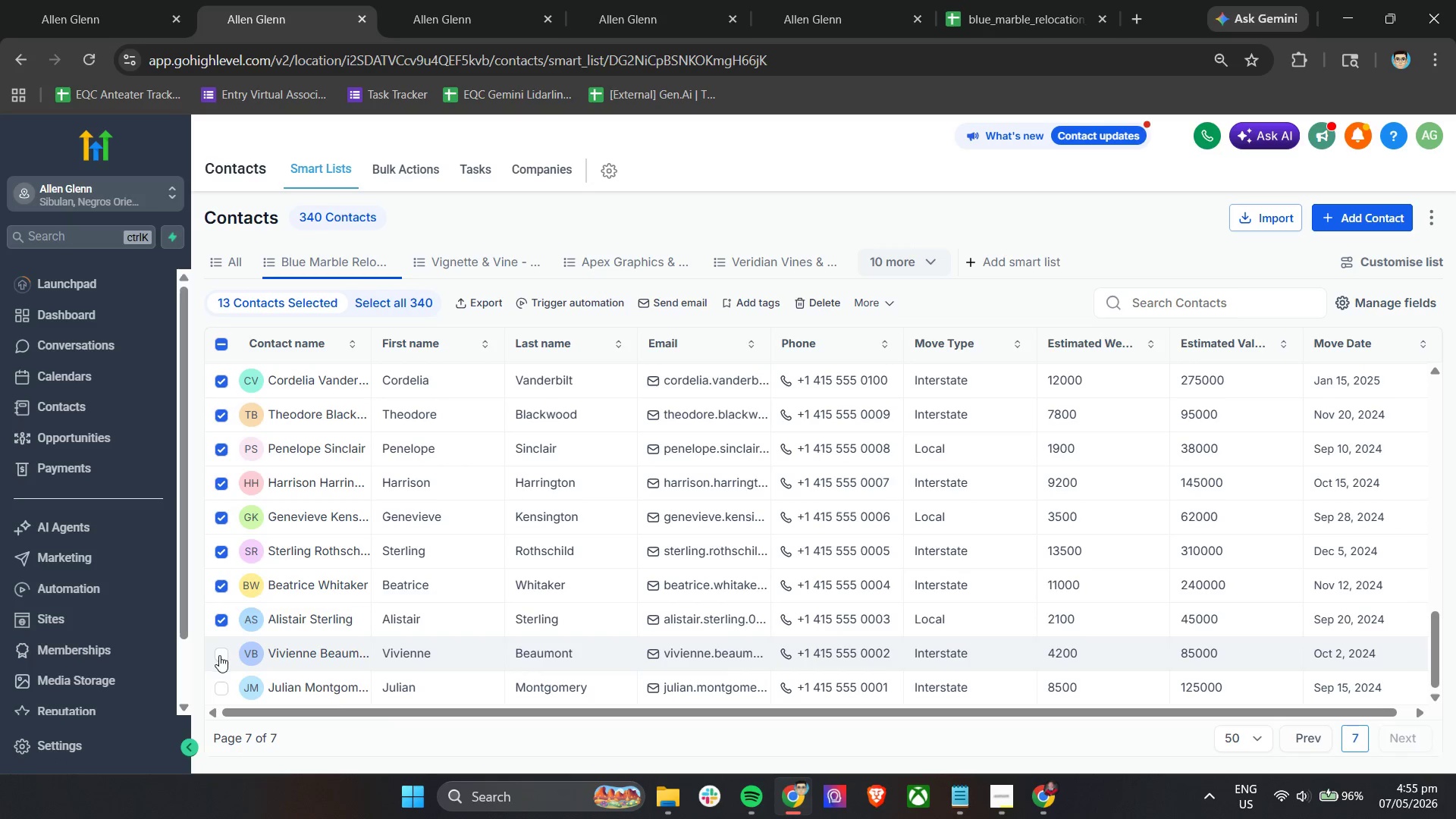 
triple_click([215, 688])
 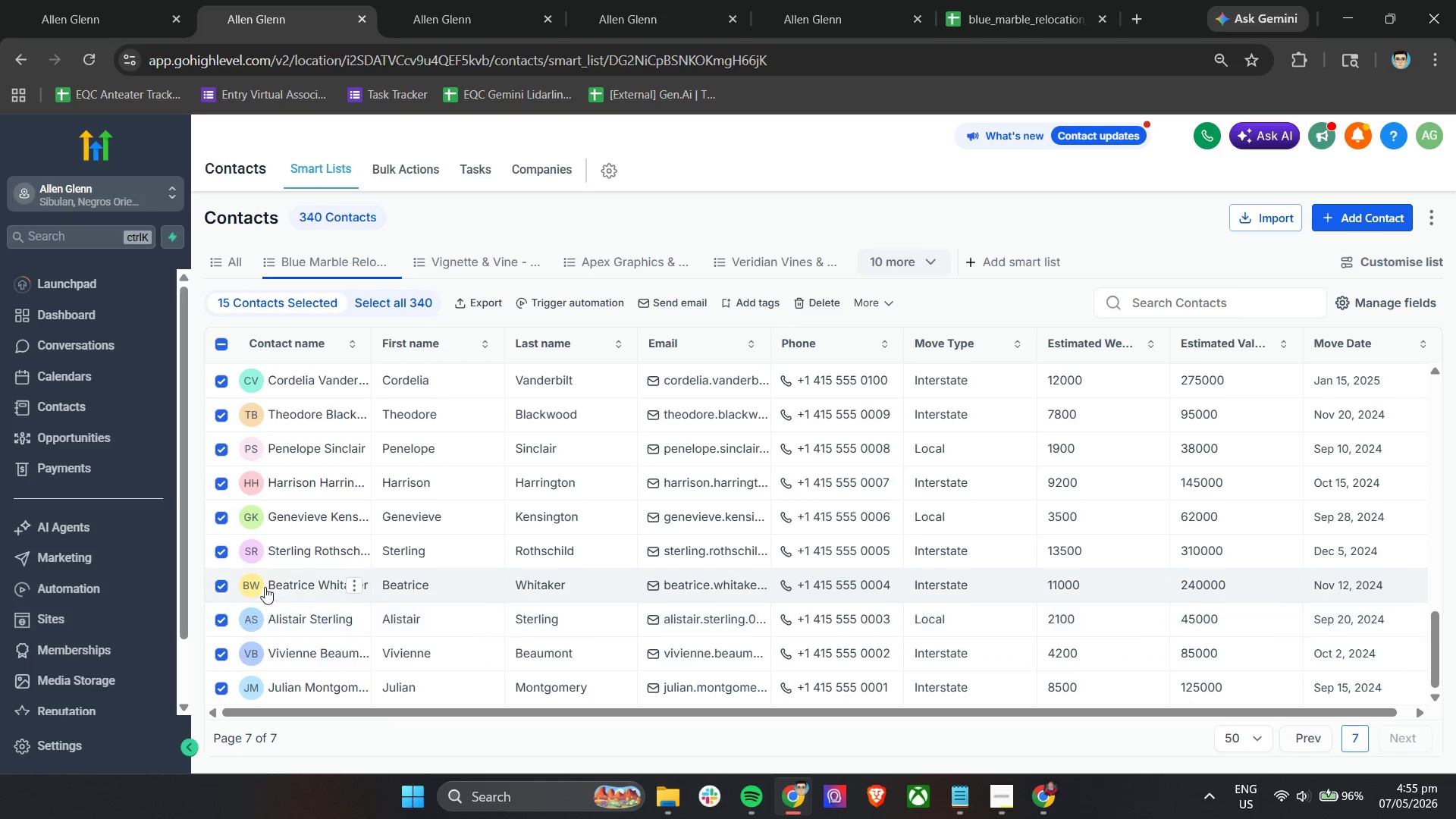 
scroll: coordinate [273, 578], scroll_direction: down, amount: 5.0
 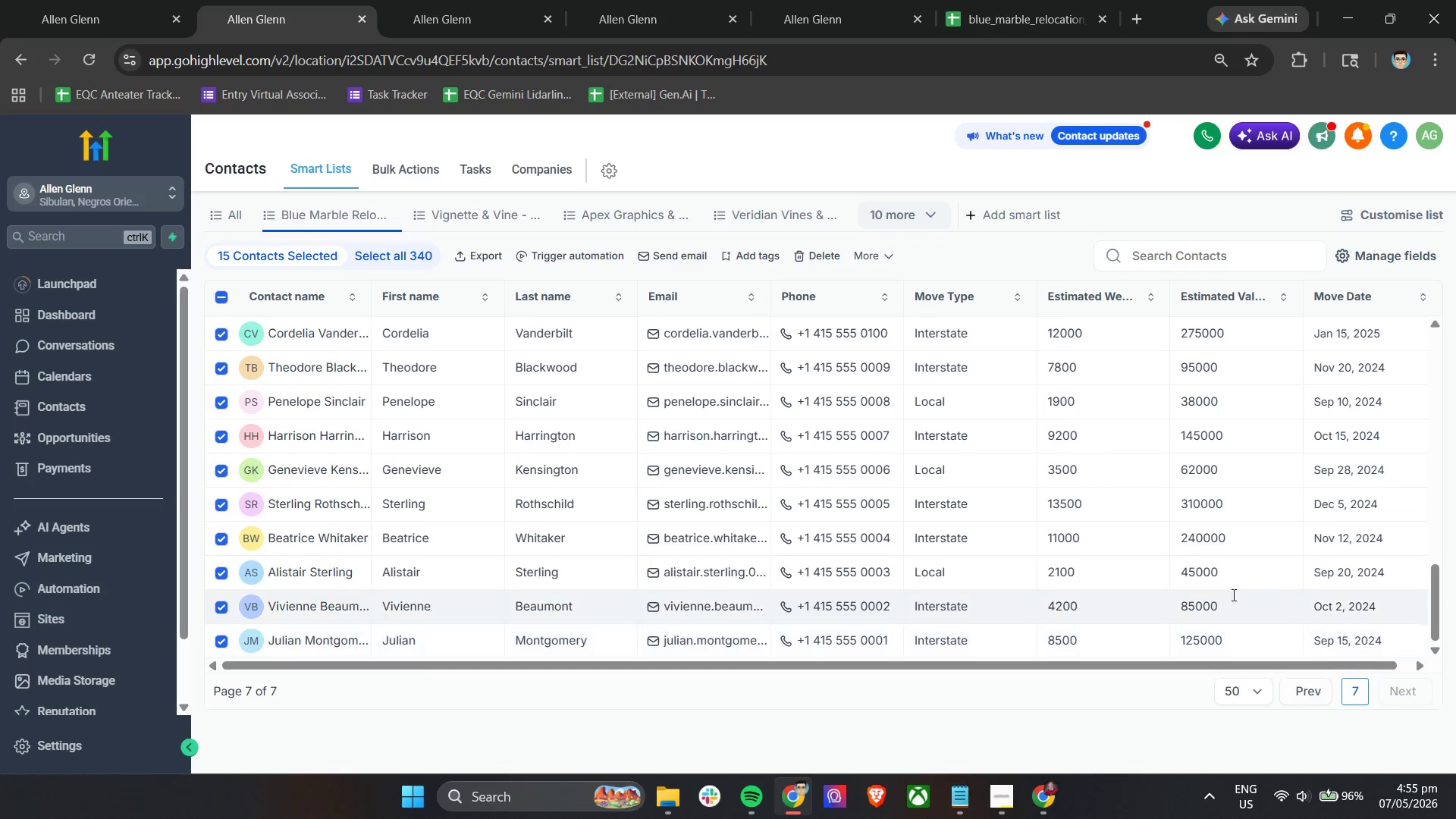 
scroll: coordinate [1195, 465], scroll_direction: up, amount: 8.0
 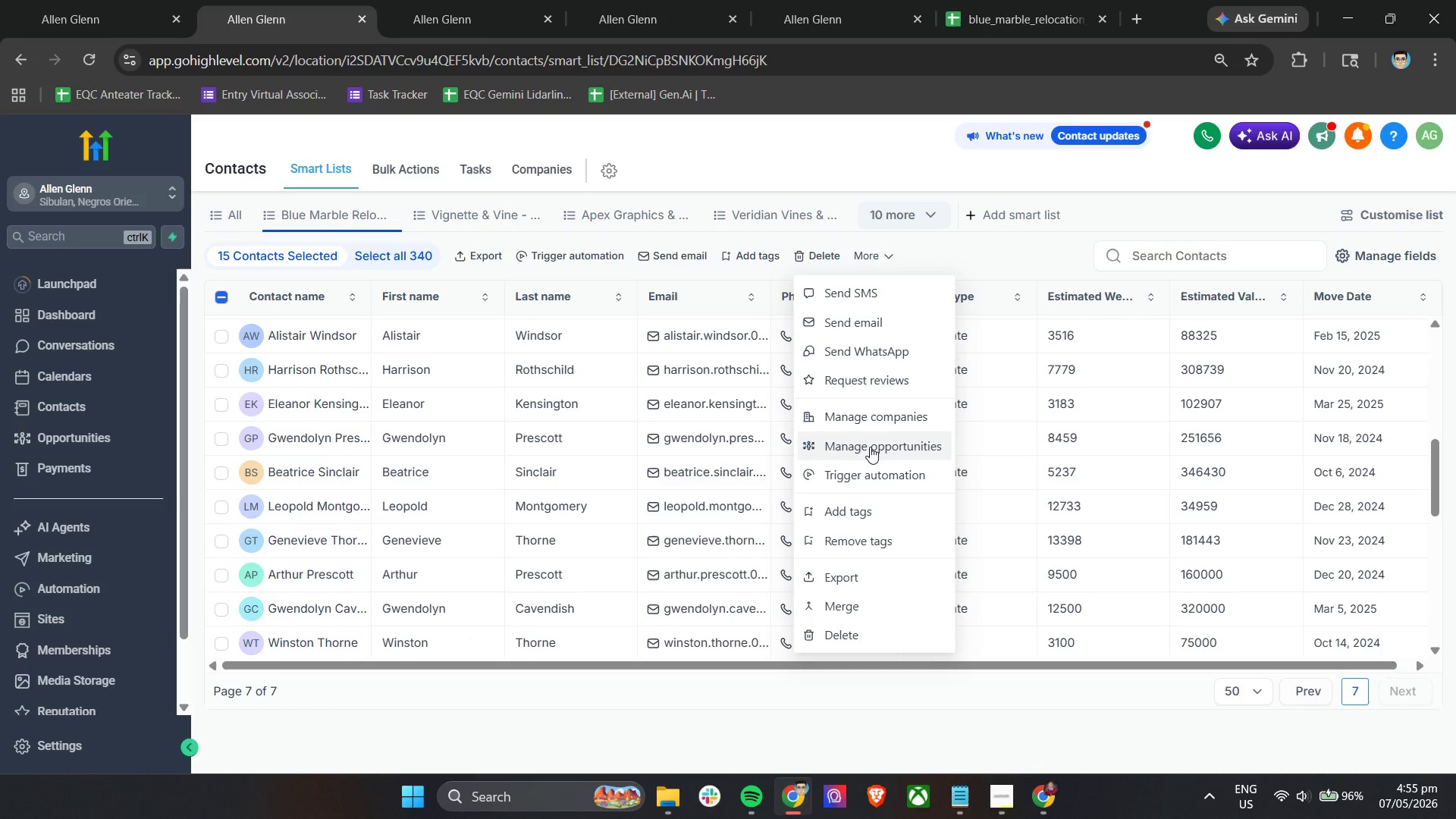 
left_click([870, 447])
 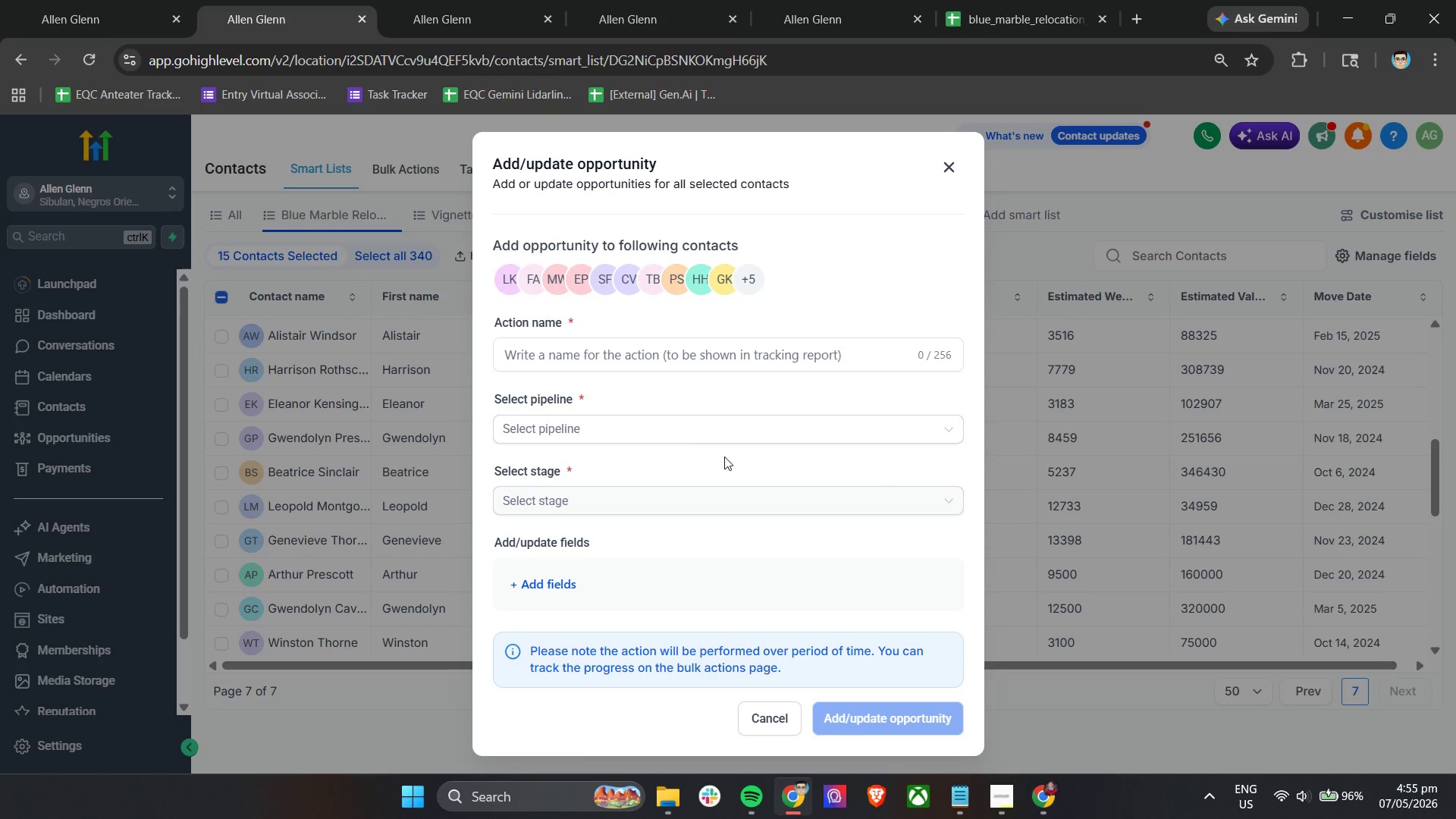 
left_click([676, 416])
 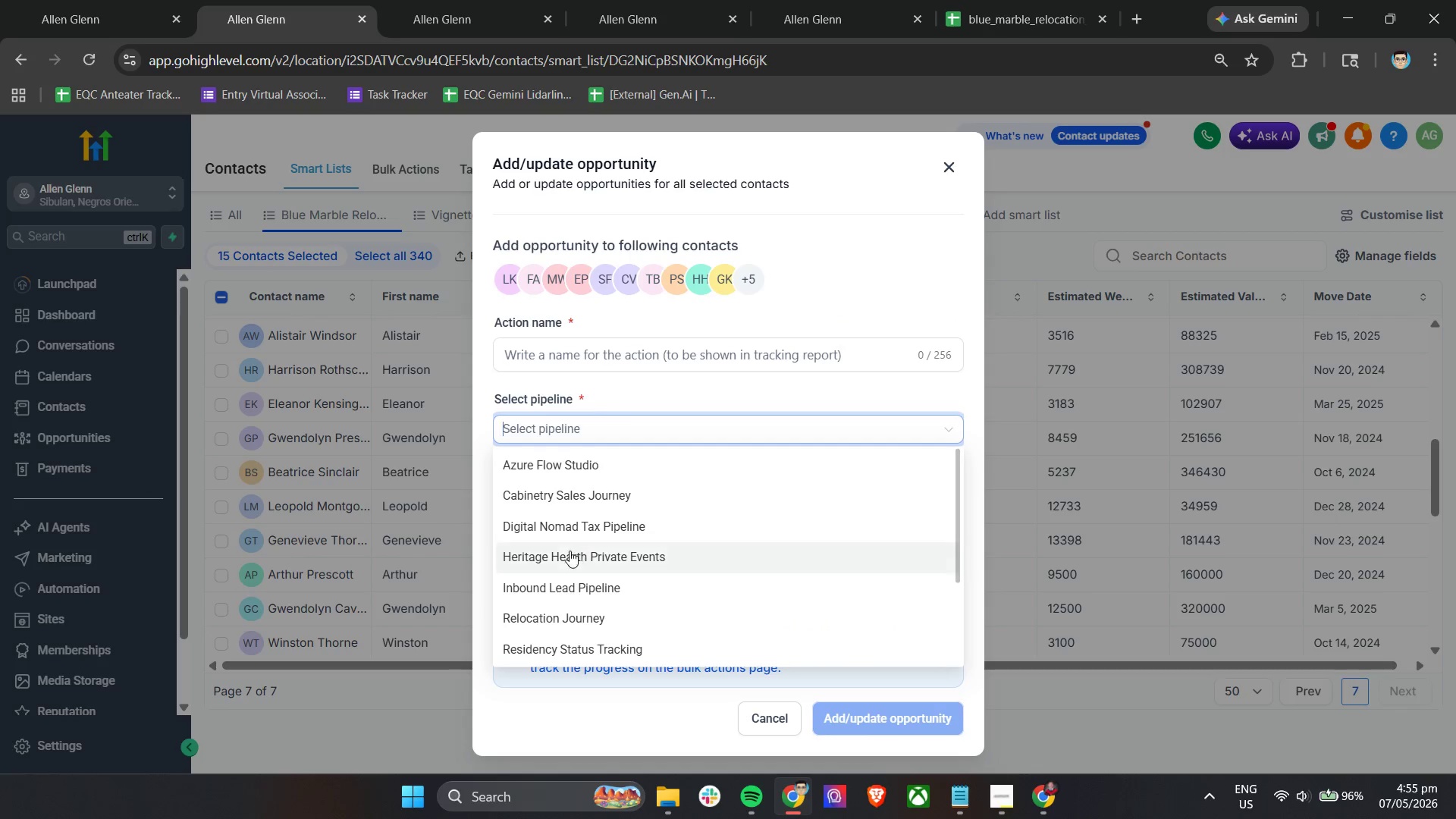 
left_click([563, 607])
 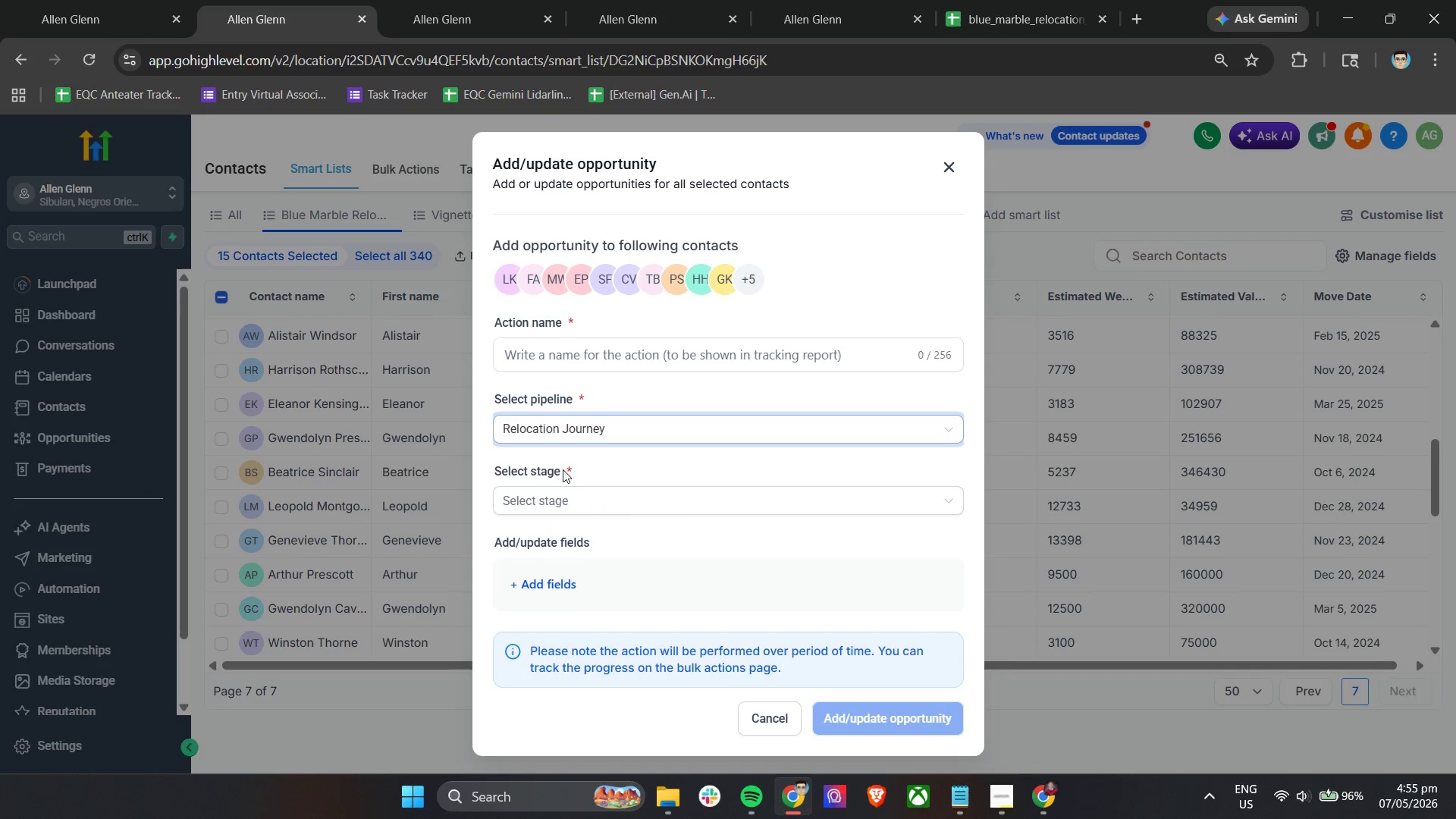 
left_click([560, 493])
 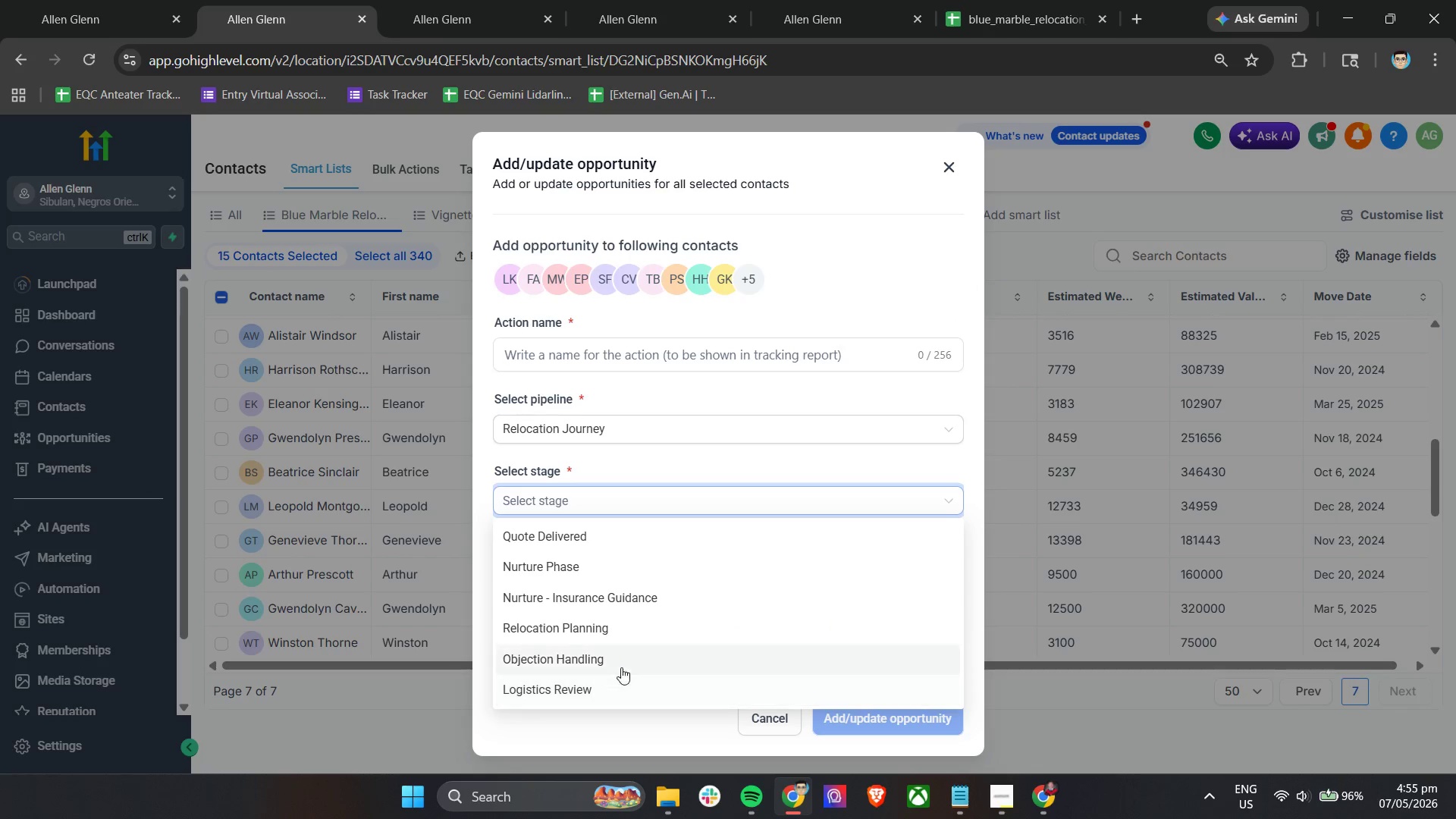 
left_click([610, 683])
 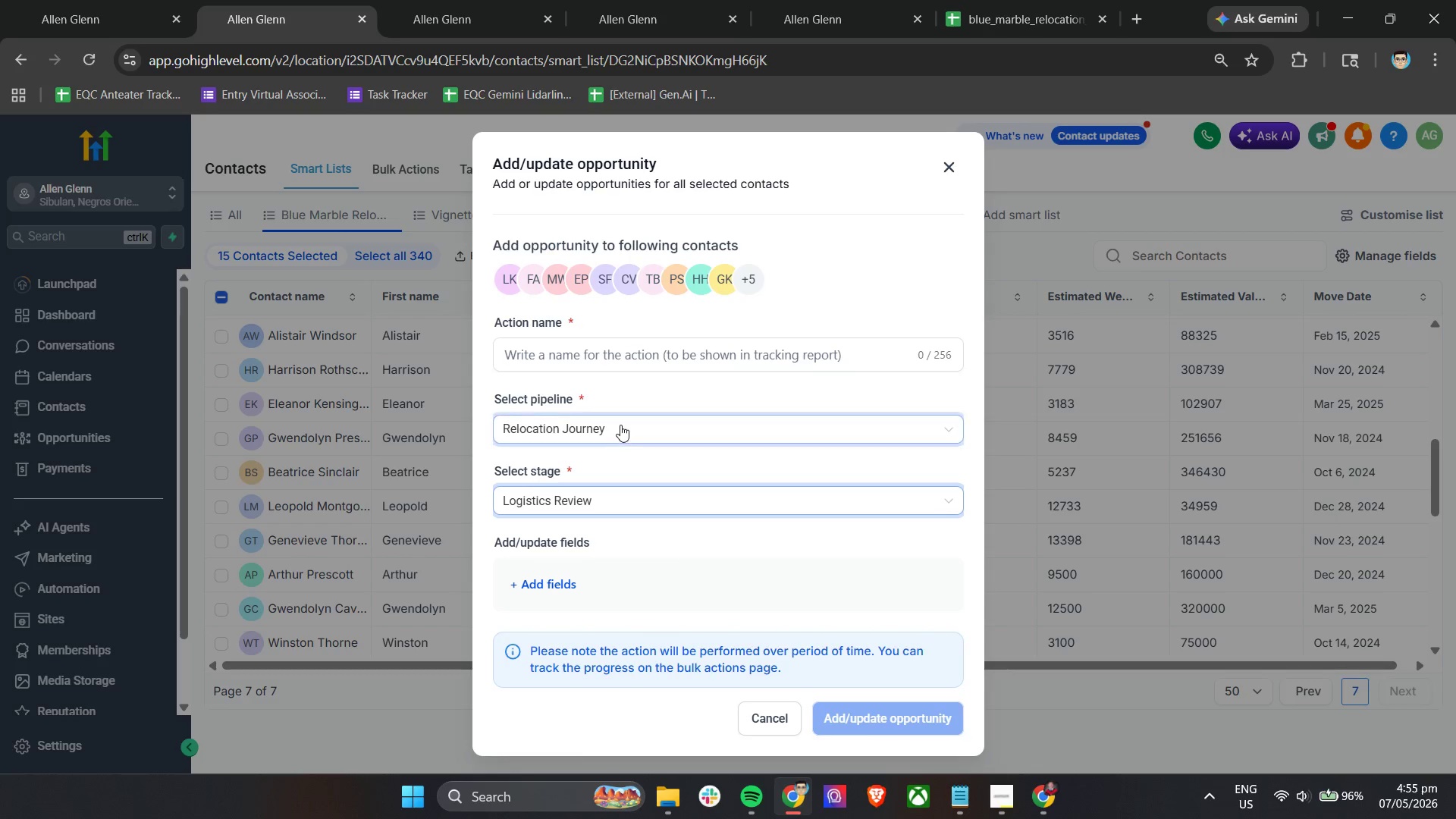 
left_click([649, 341])
 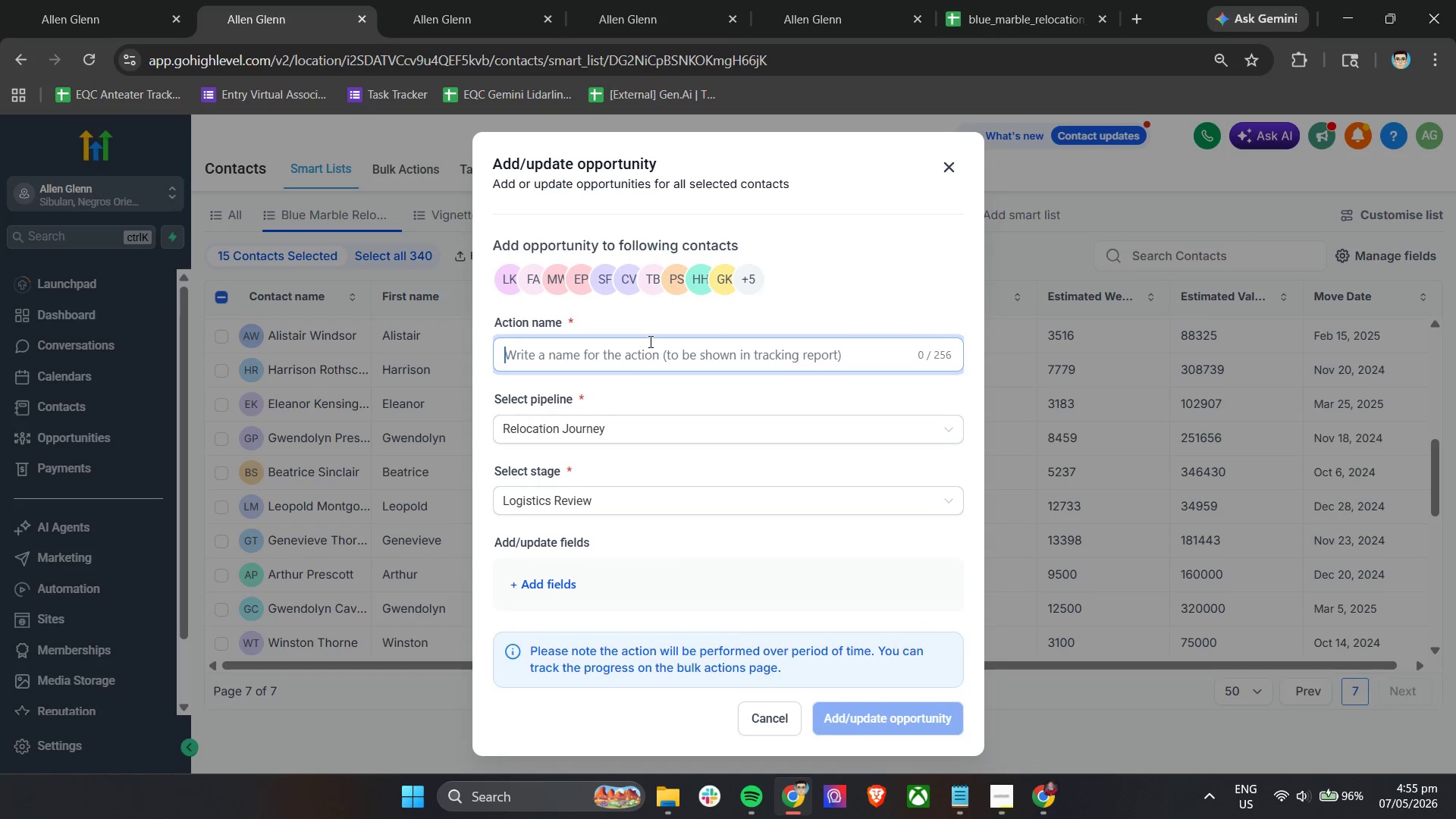 
type(Move to Lis)
key(Backspace)
type(gis)
key(Backspace)
key(Backspace)
key(Backspace)
key(Backspace)
type(ogistics Rview)
key(Backspace)
key(Backspace)
key(Backspace)
key(Backspace)
type(eview)
 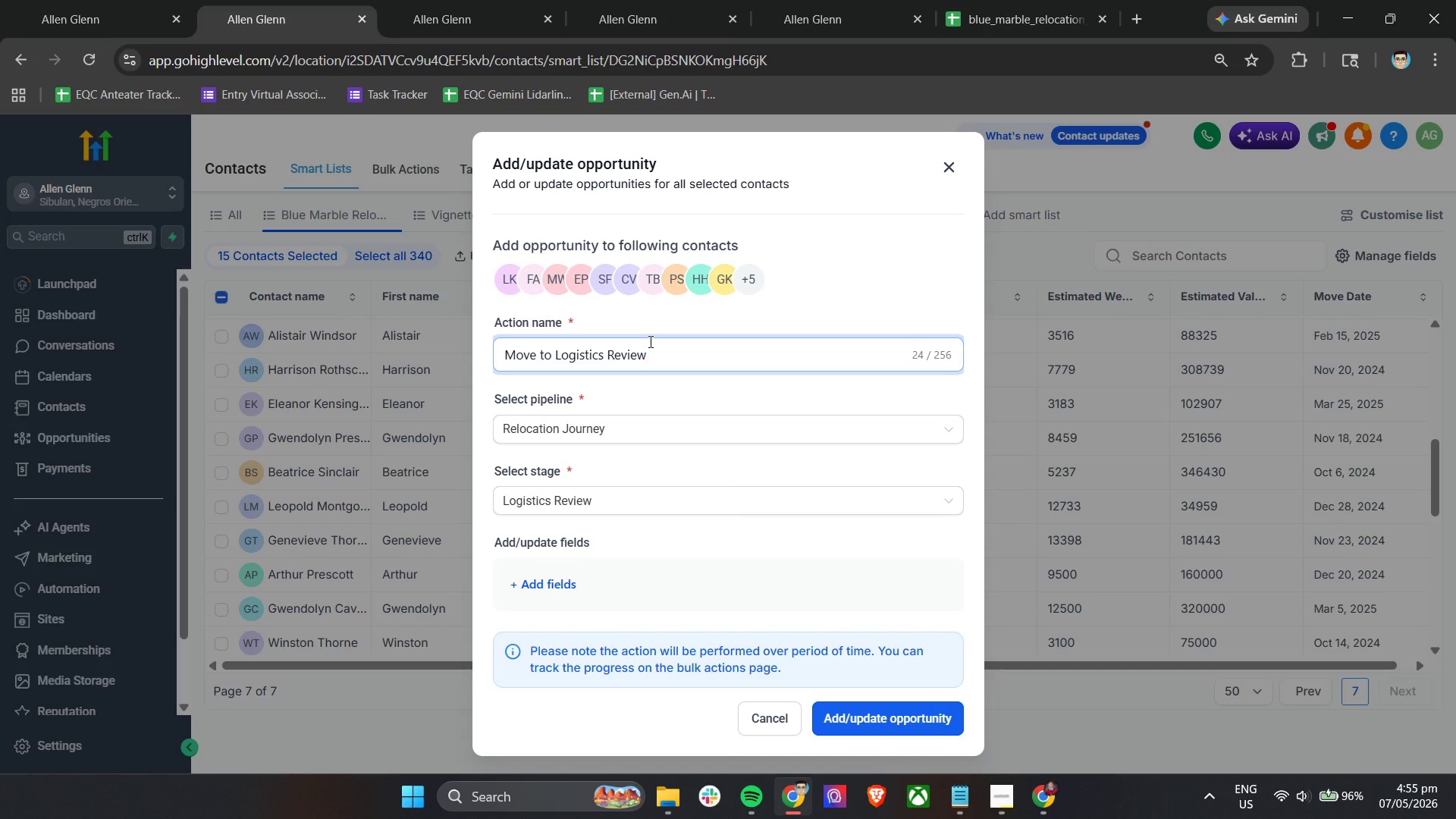 
wait(8.34)
 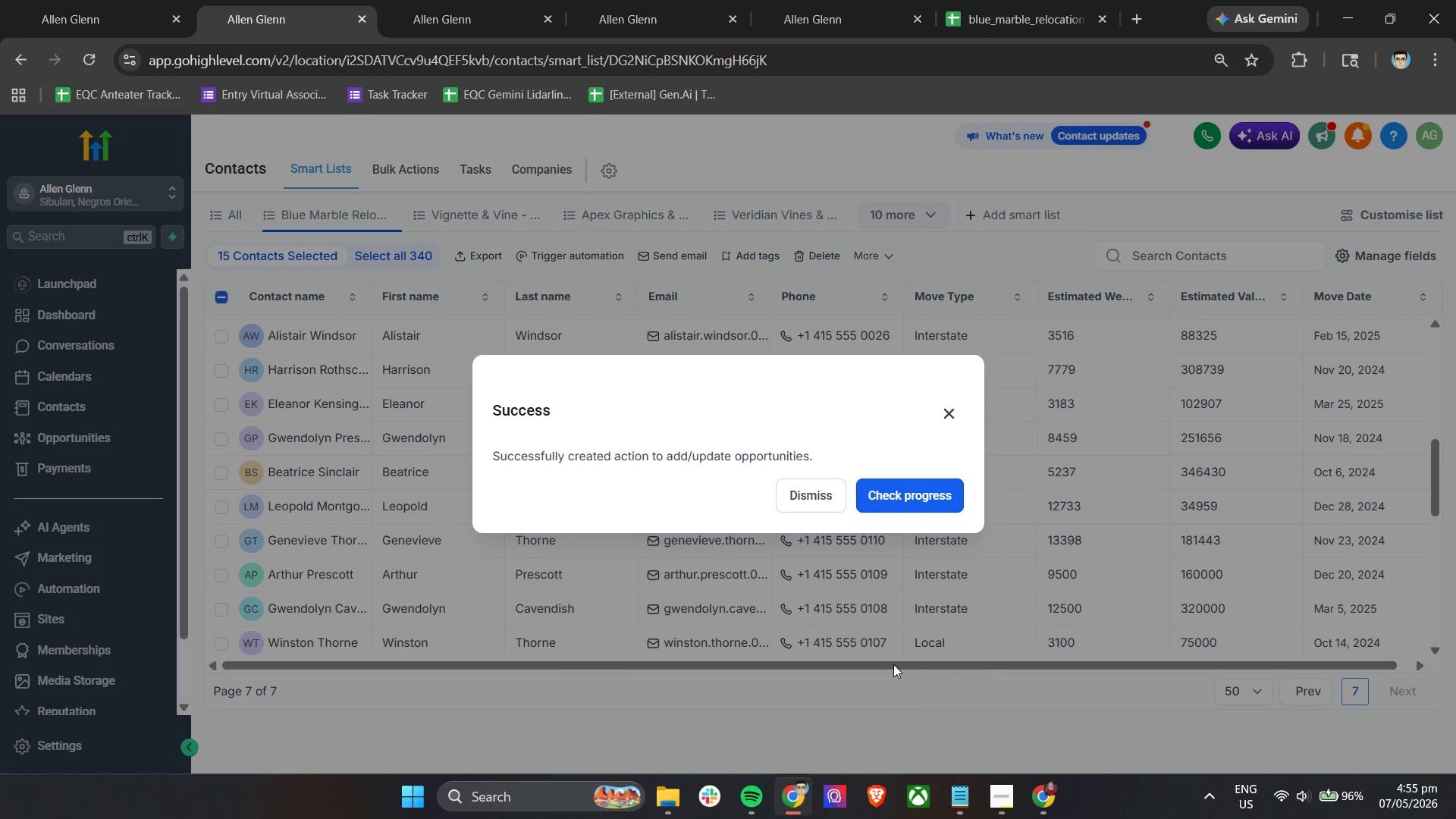 
left_click_drag(start_coordinate=[777, 757], to_coordinate=[472, 699])
 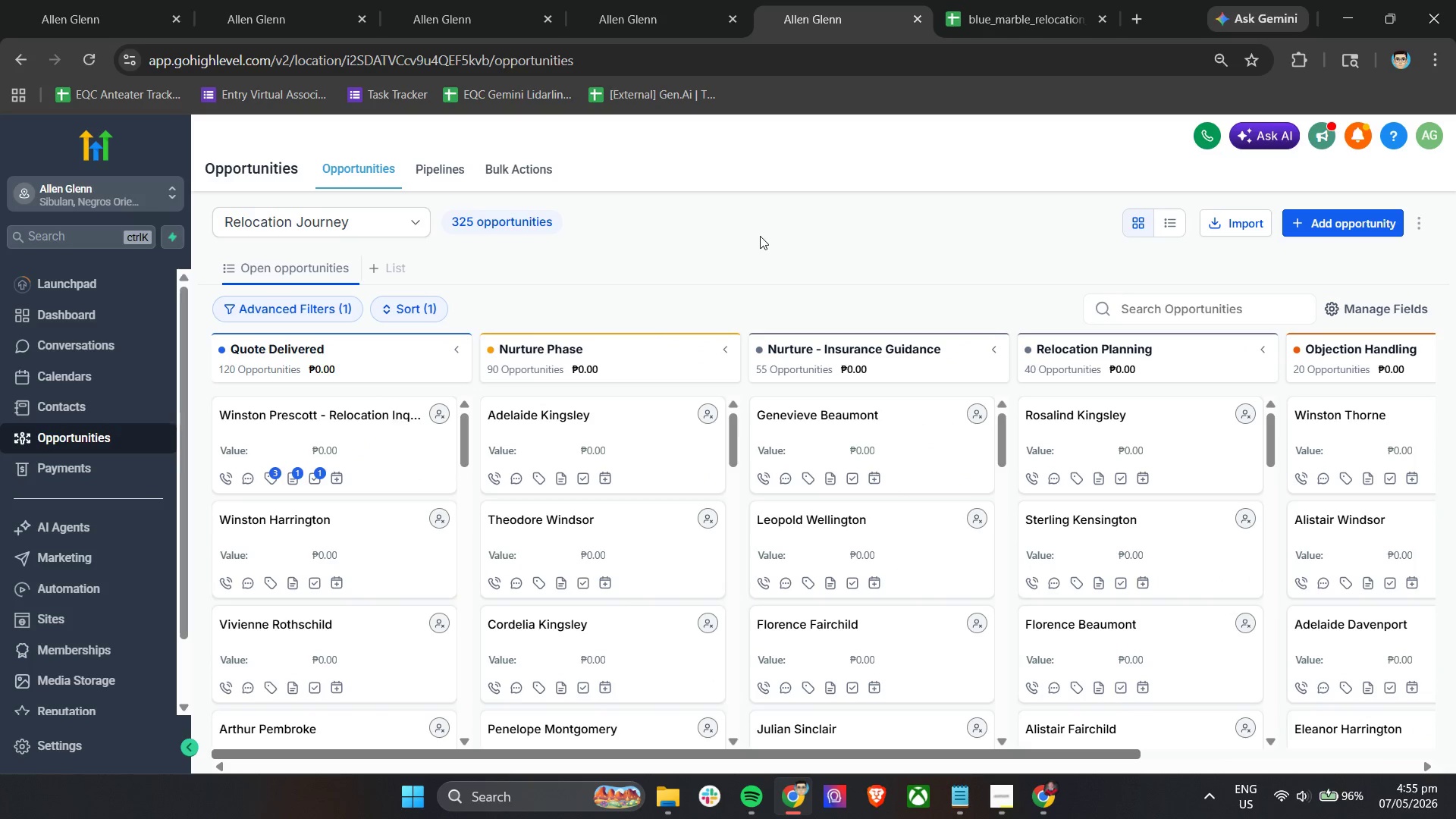 
left_click([760, 234])
 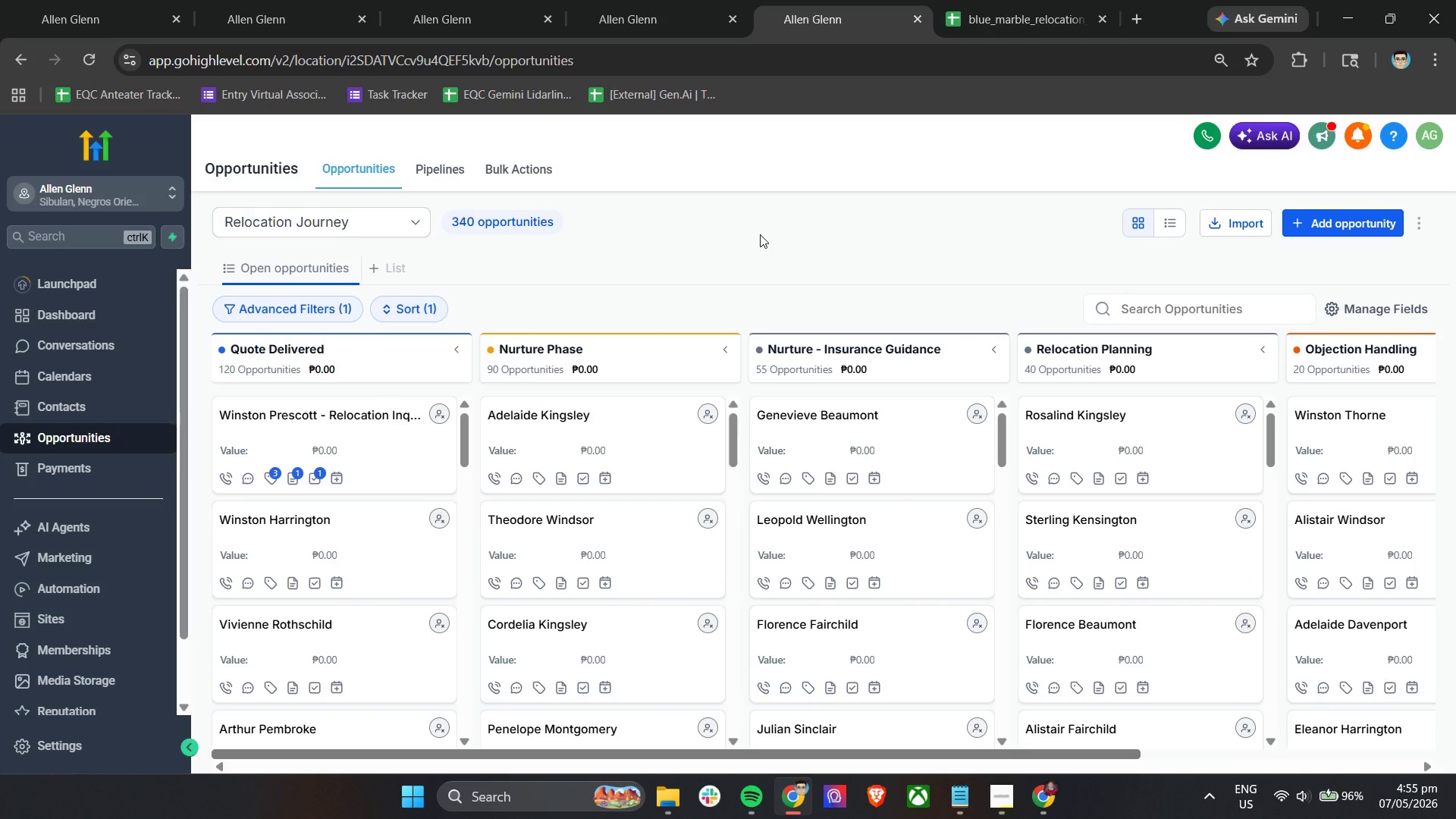 
wait(10.78)
 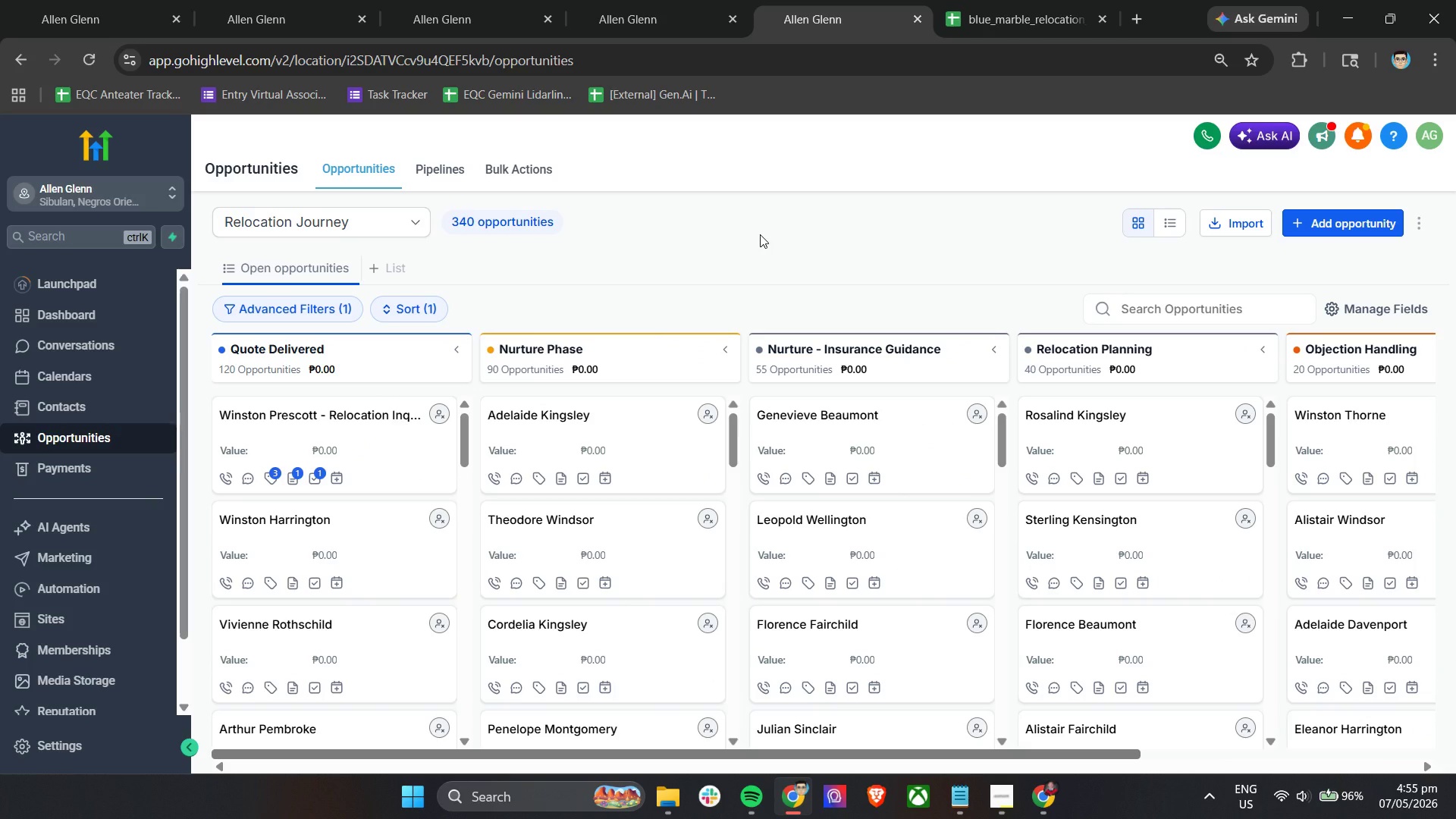 
left_click_drag(start_coordinate=[557, 758], to_coordinate=[330, 756])
 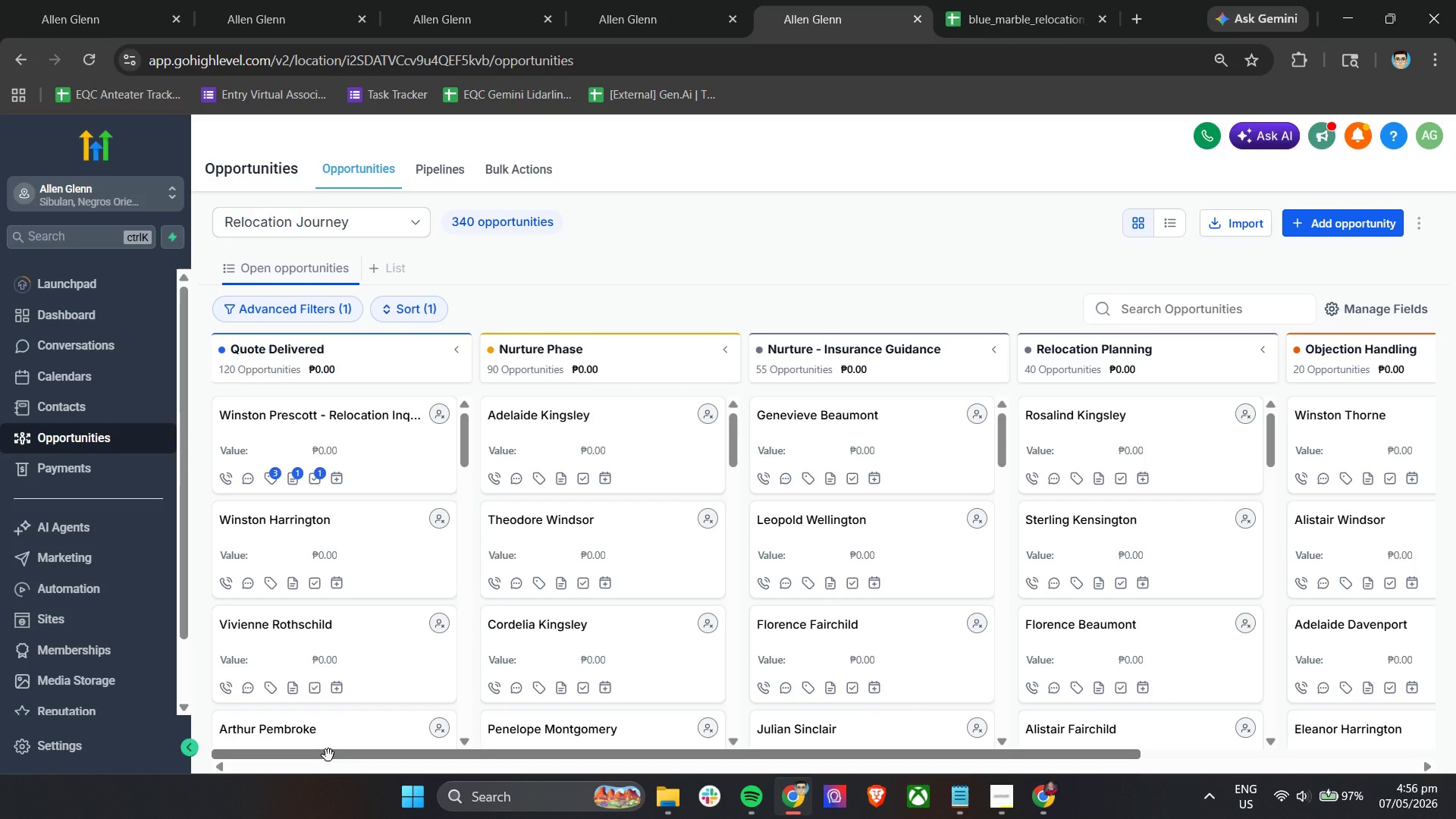 
wait(16.78)
 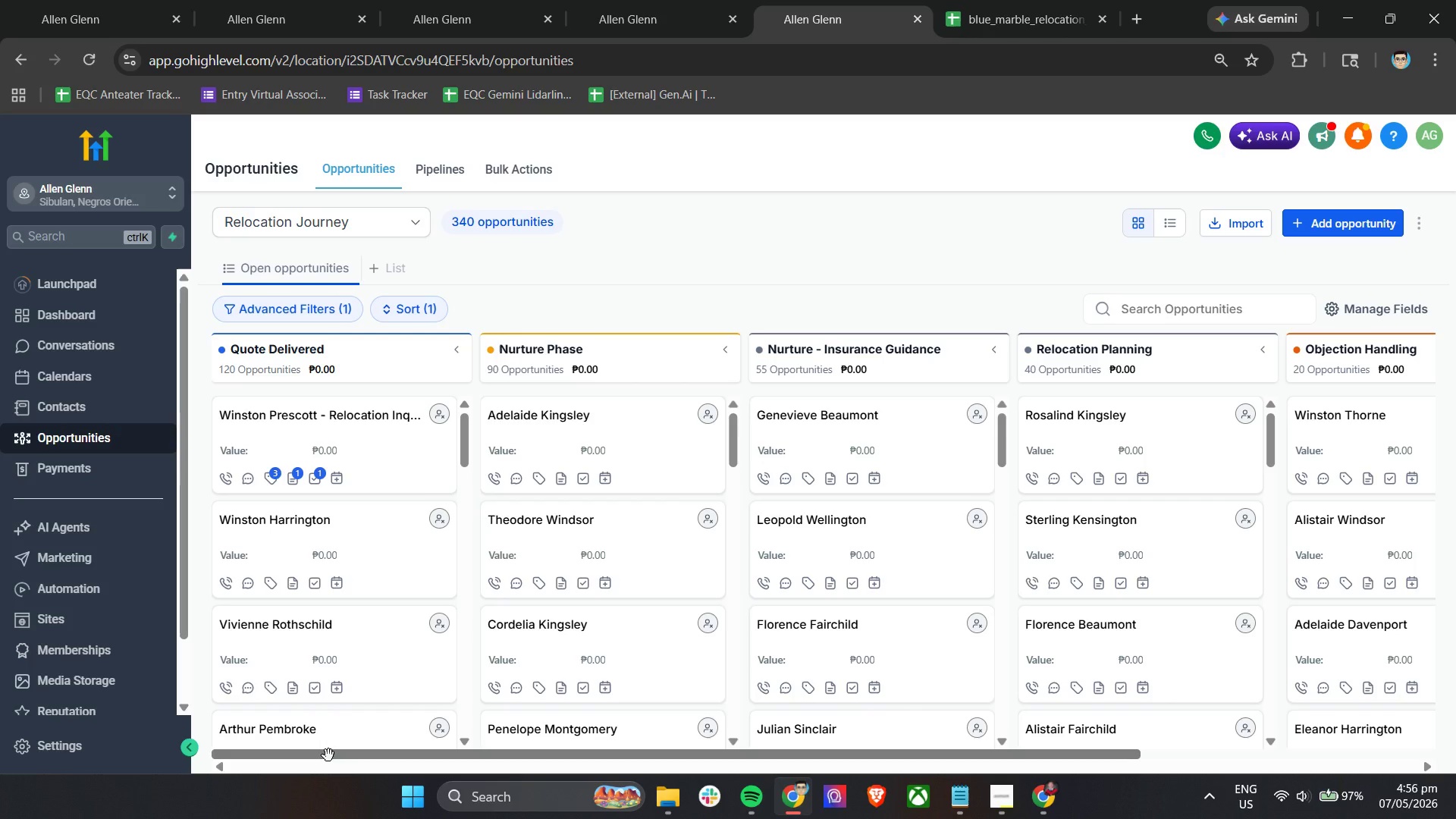 
mouse_move([447, 610])
 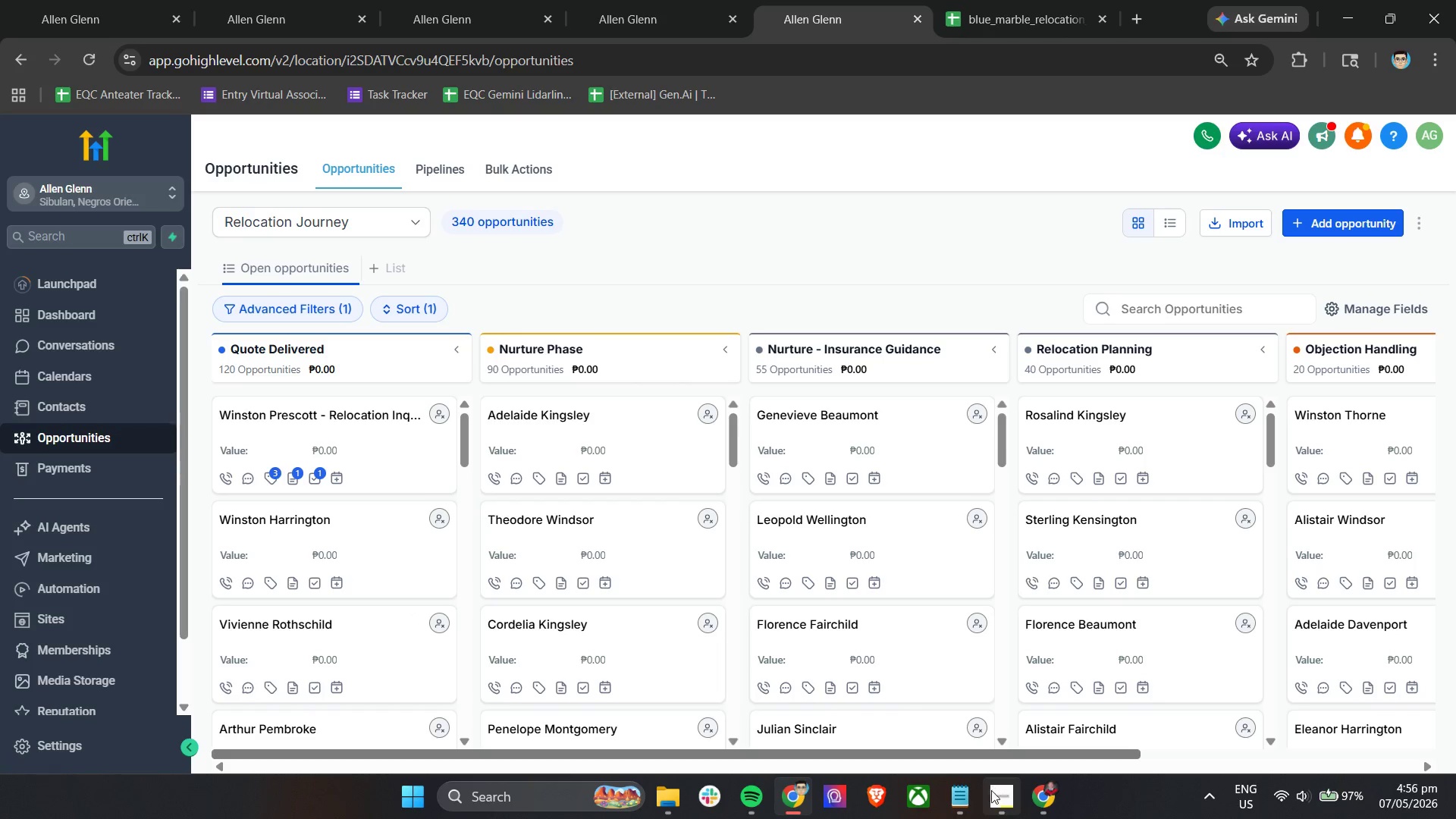 
left_click([1015, 799])